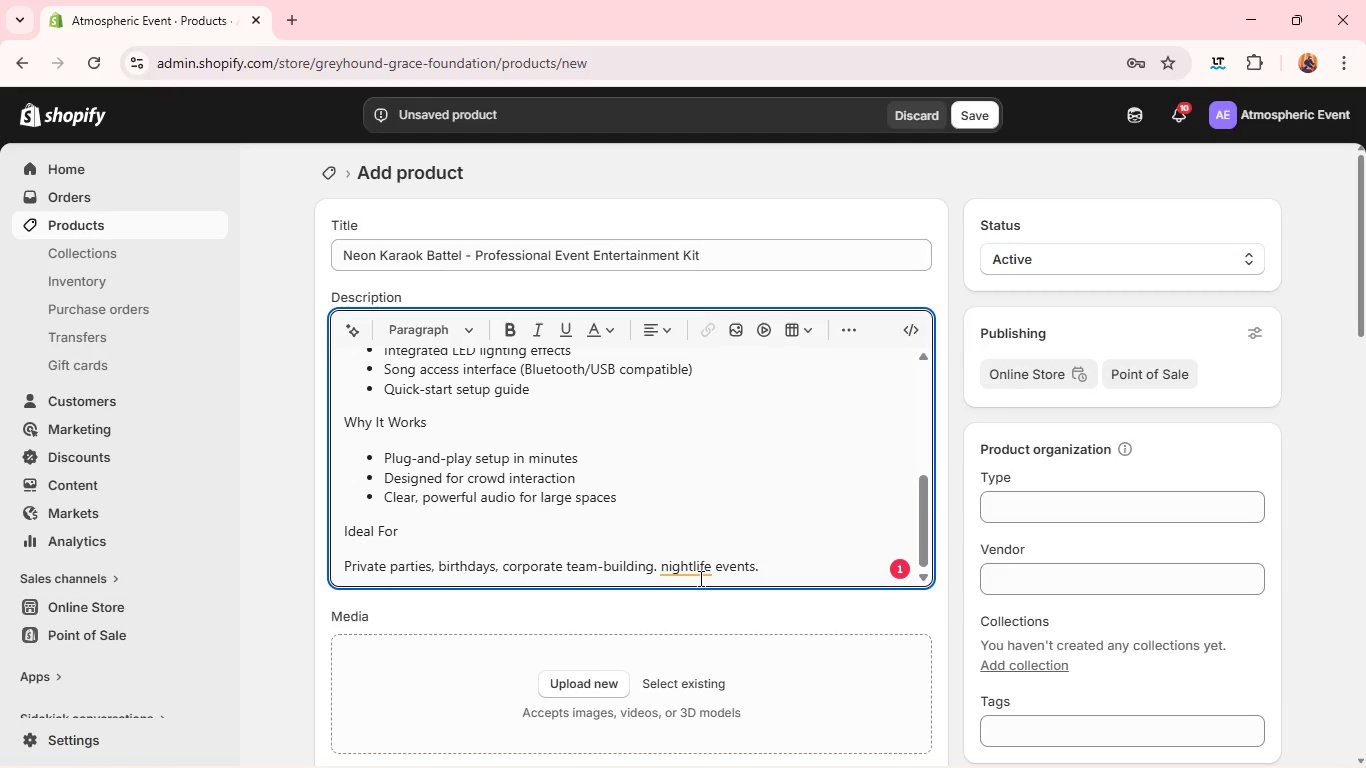 
left_click([693, 573])
 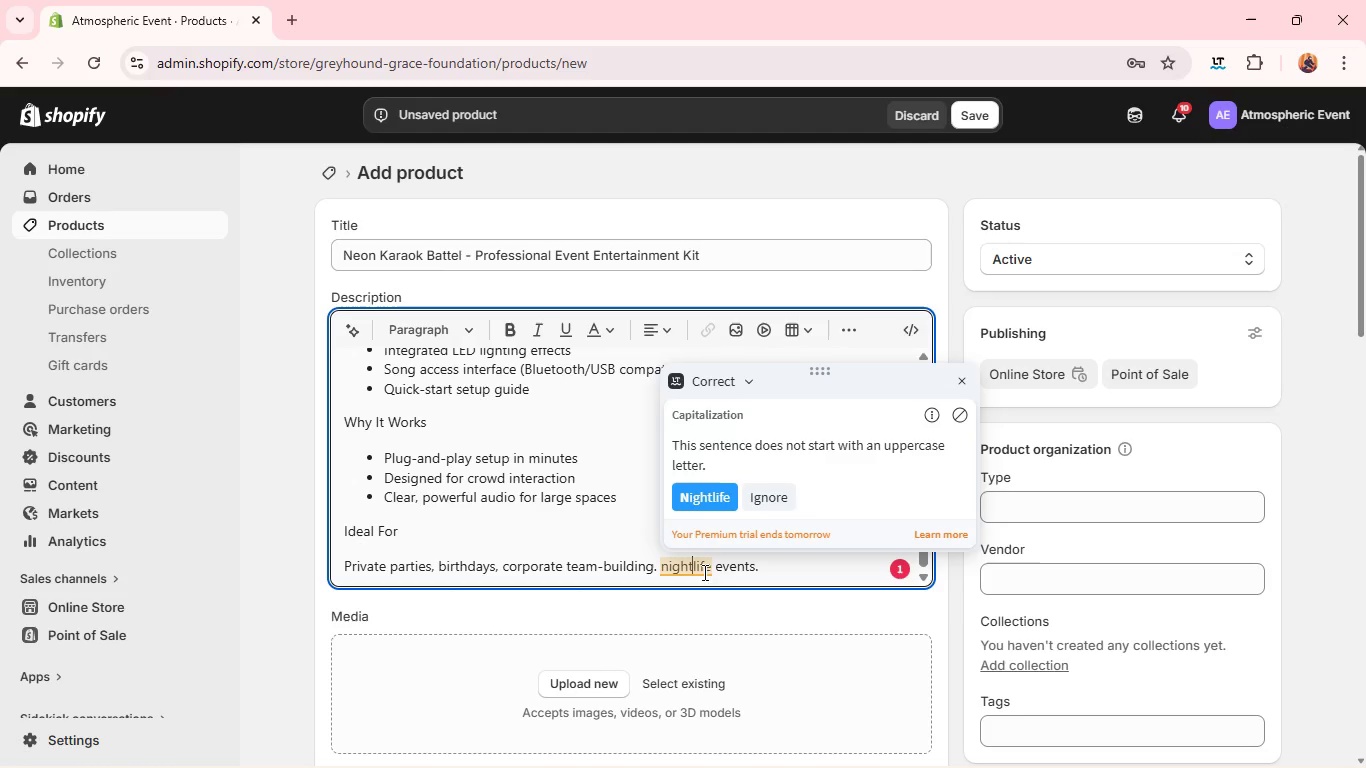 
wait(5.45)
 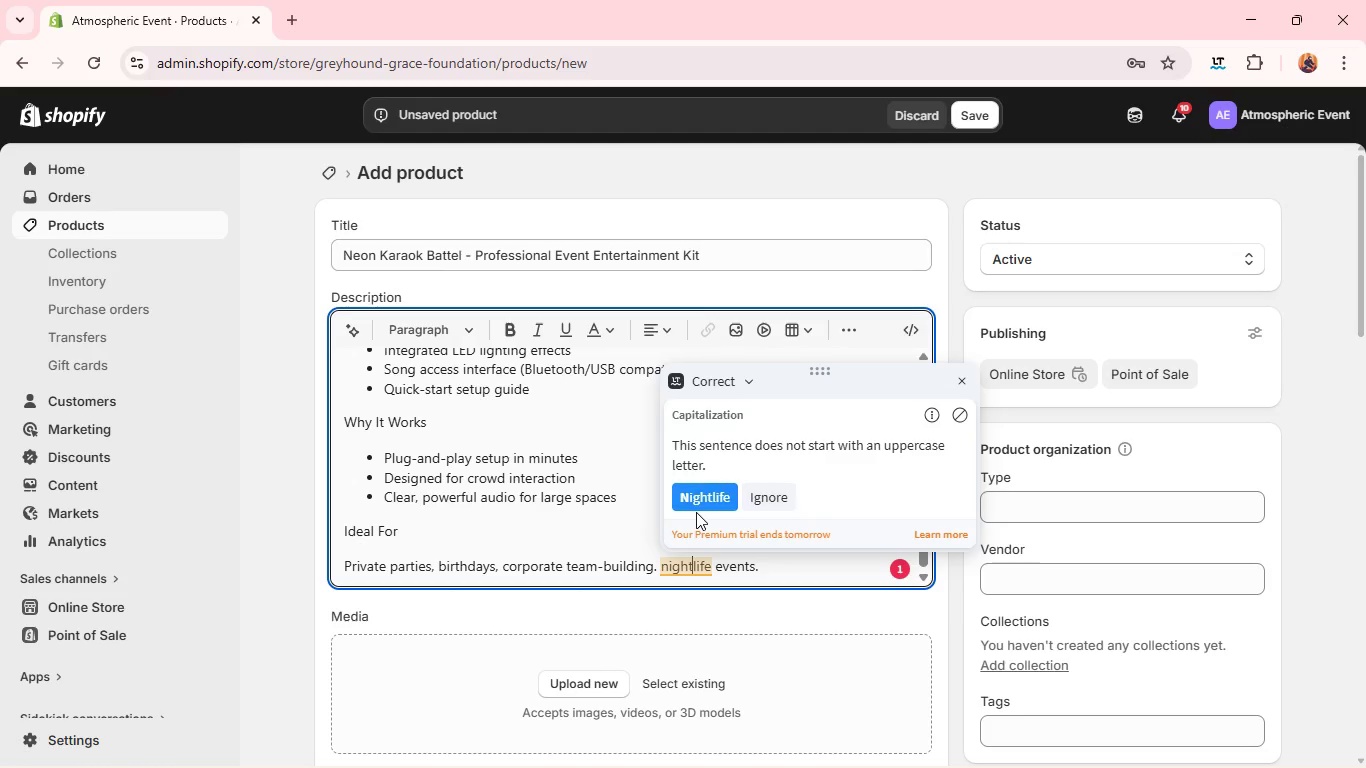 
left_click([758, 581])
 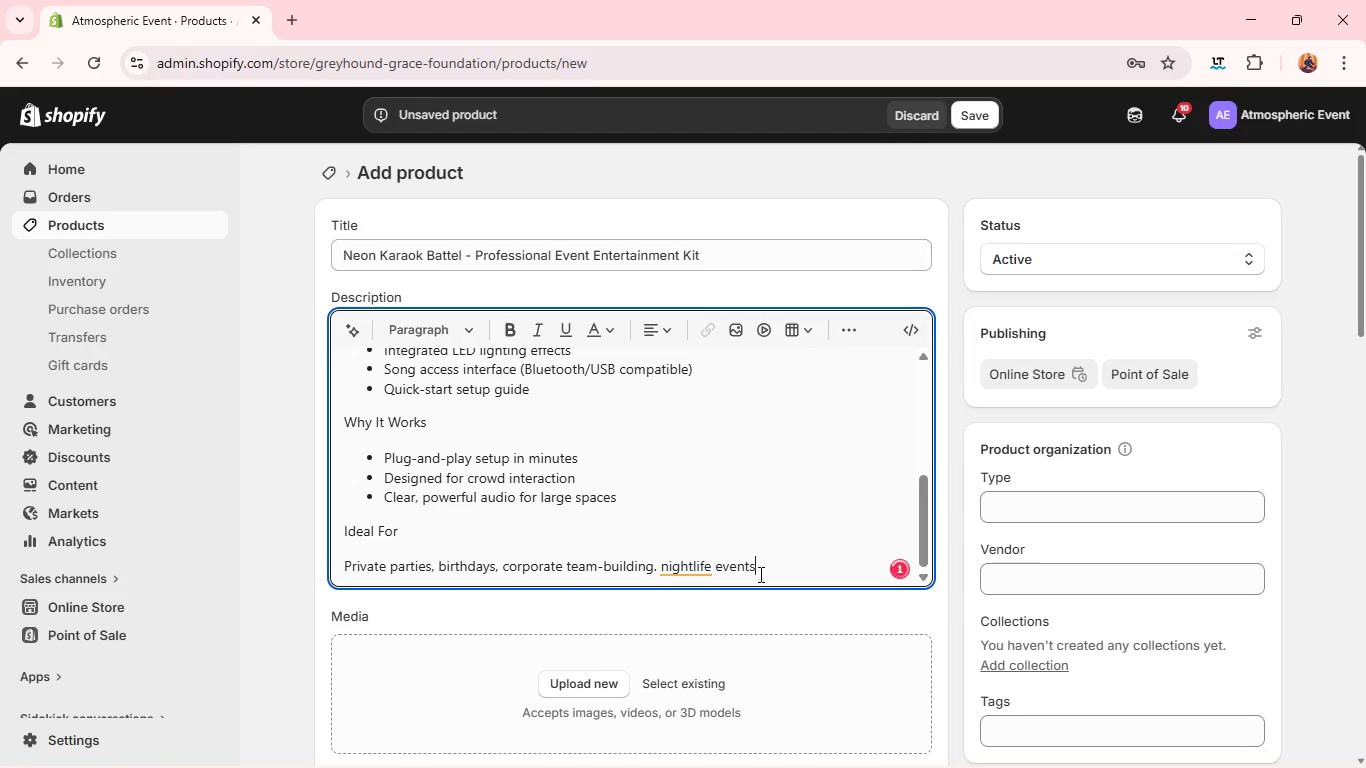 
key(Backspace)
 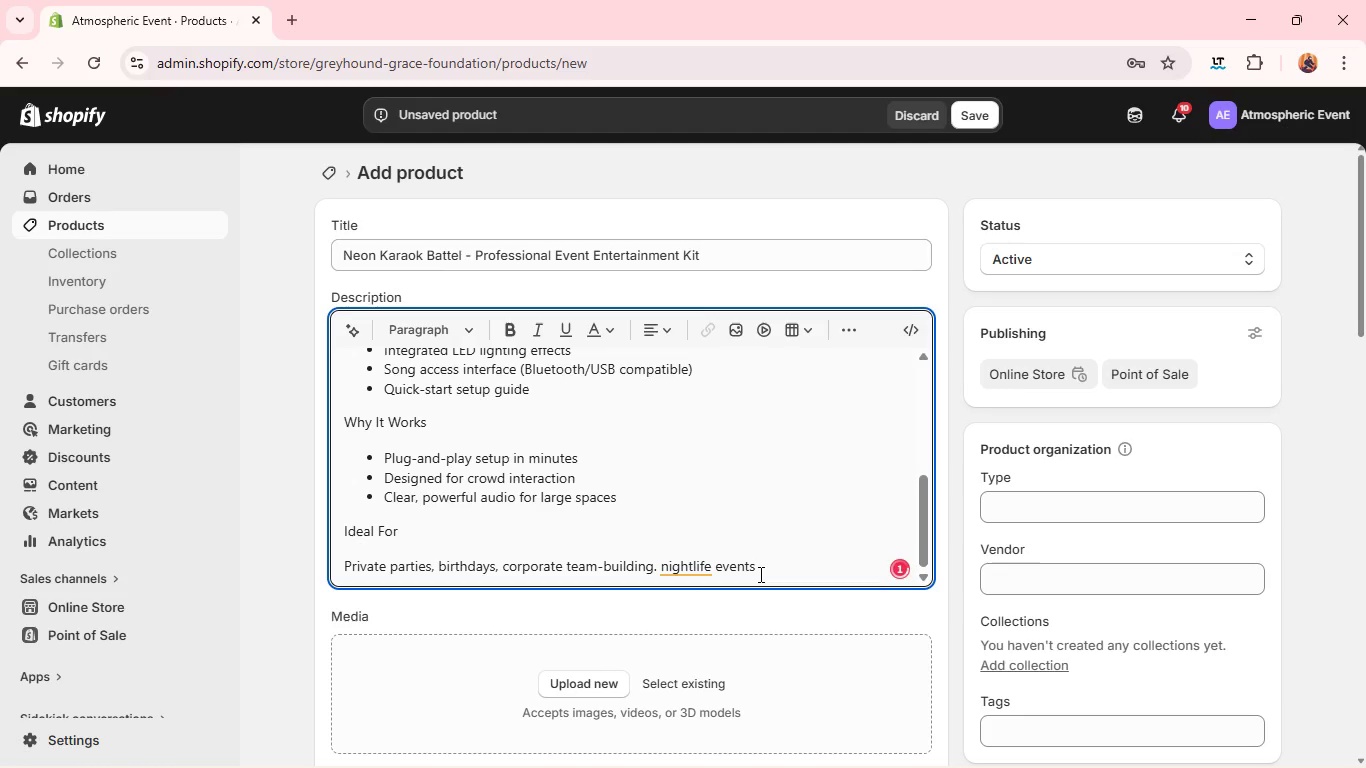 
key(Period)
 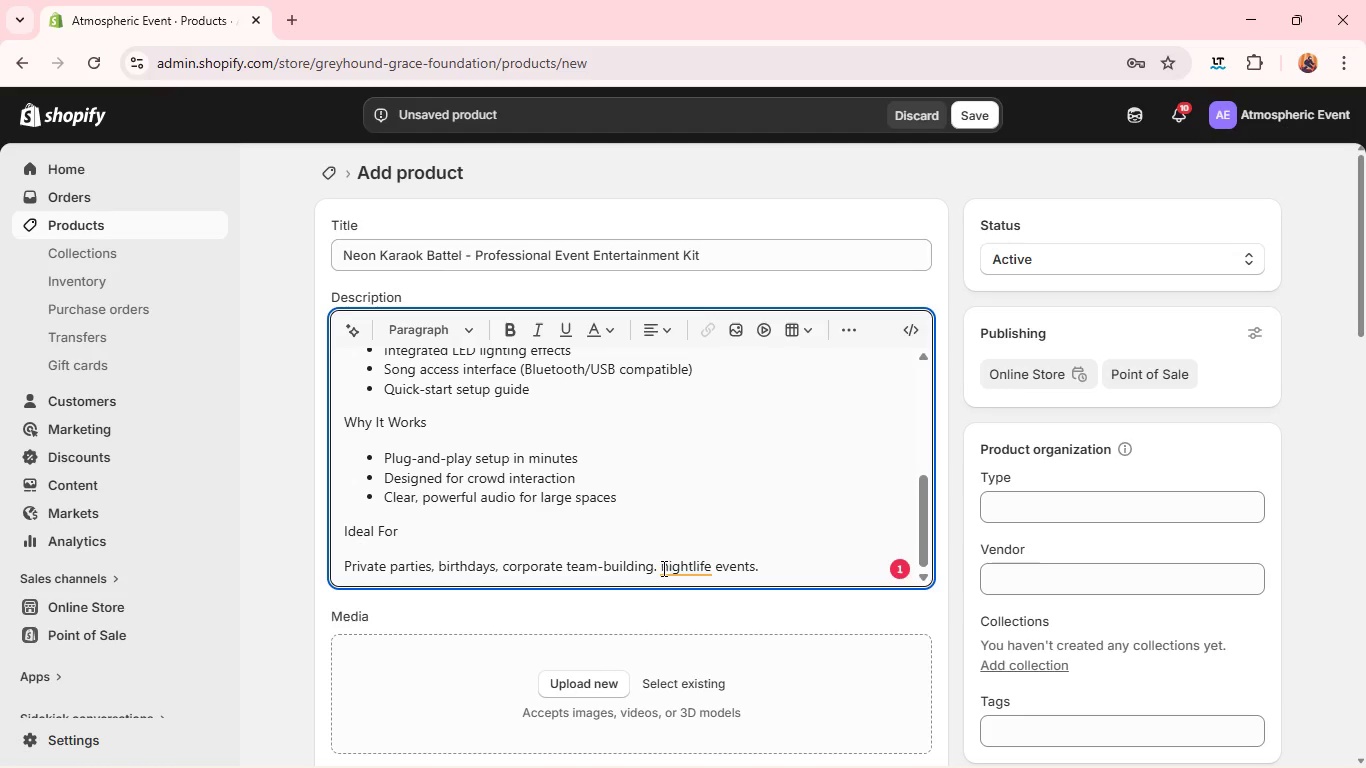 
left_click([662, 568])
 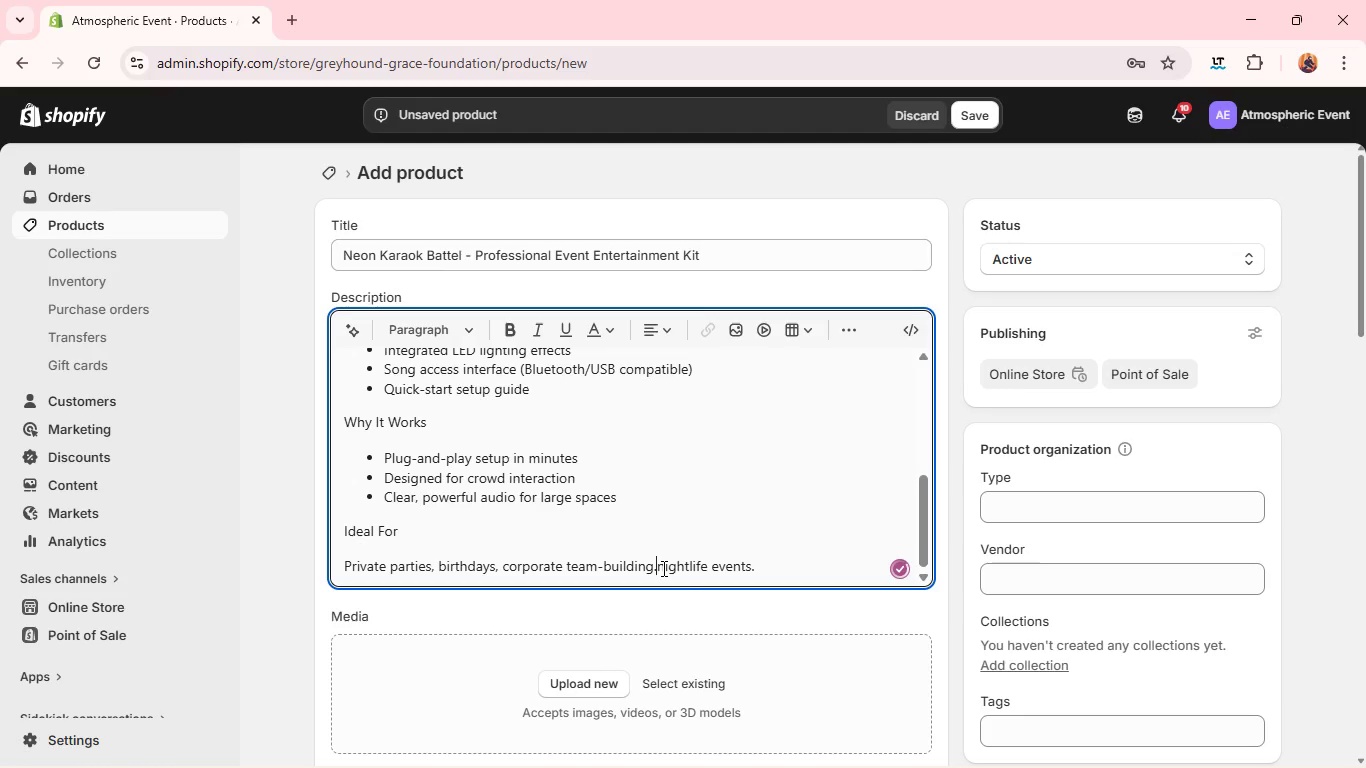 
key(Backspace)
 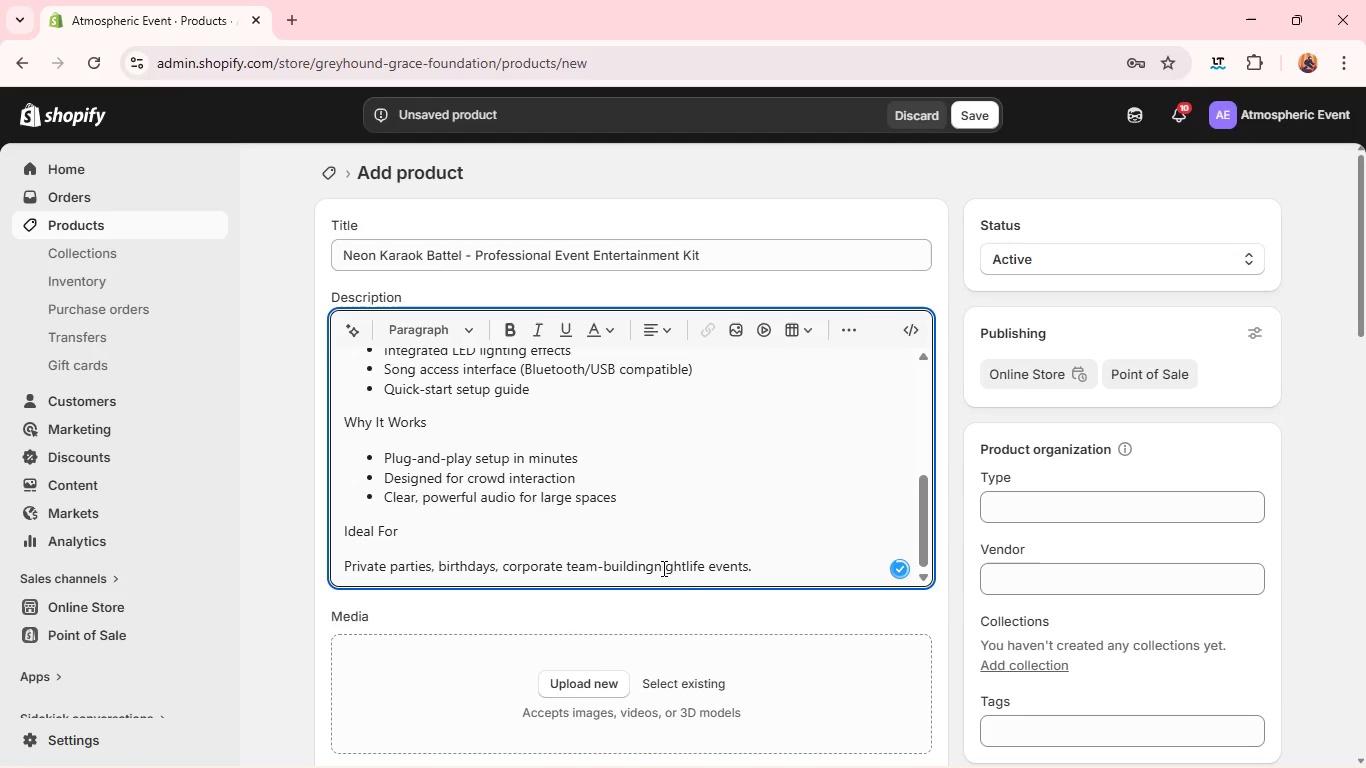 
key(Backspace)
 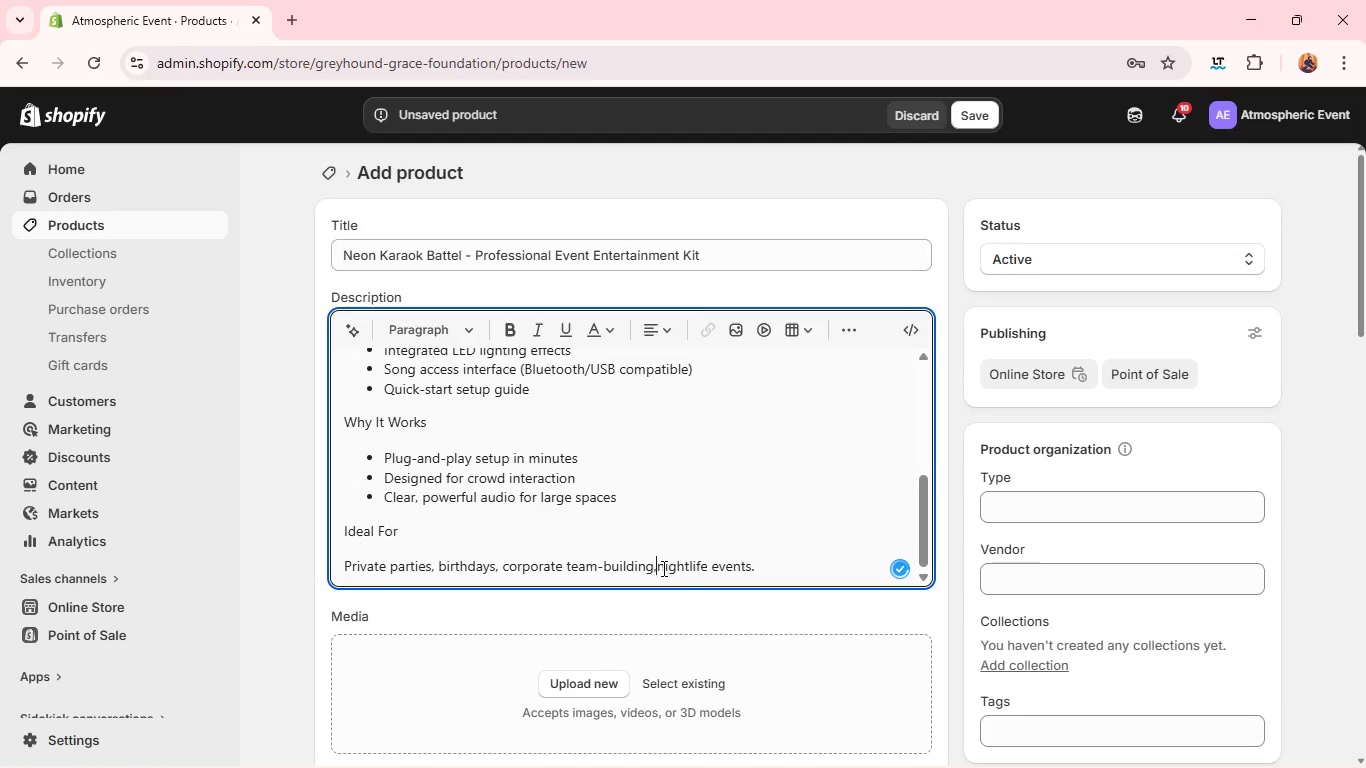 
key(Comma)
 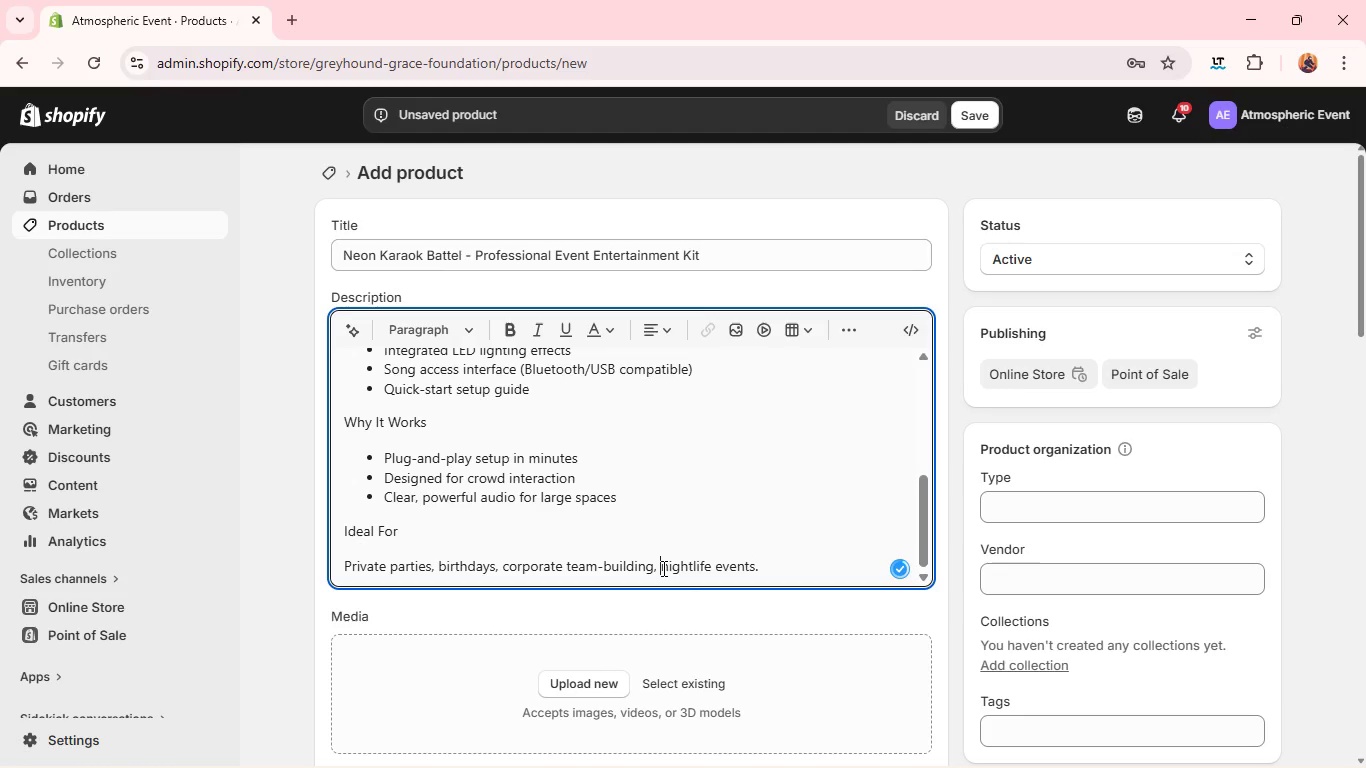 
key(Space)
 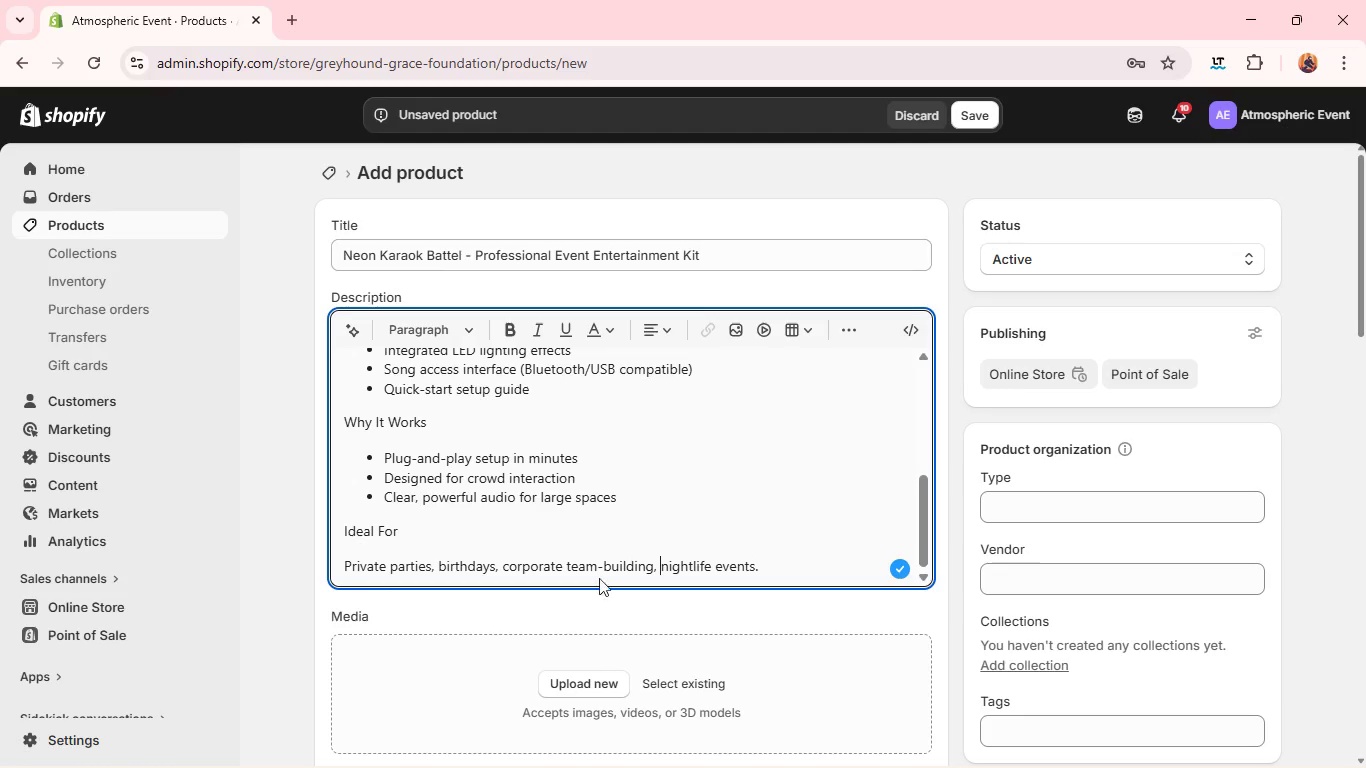 
left_click([373, 531])
 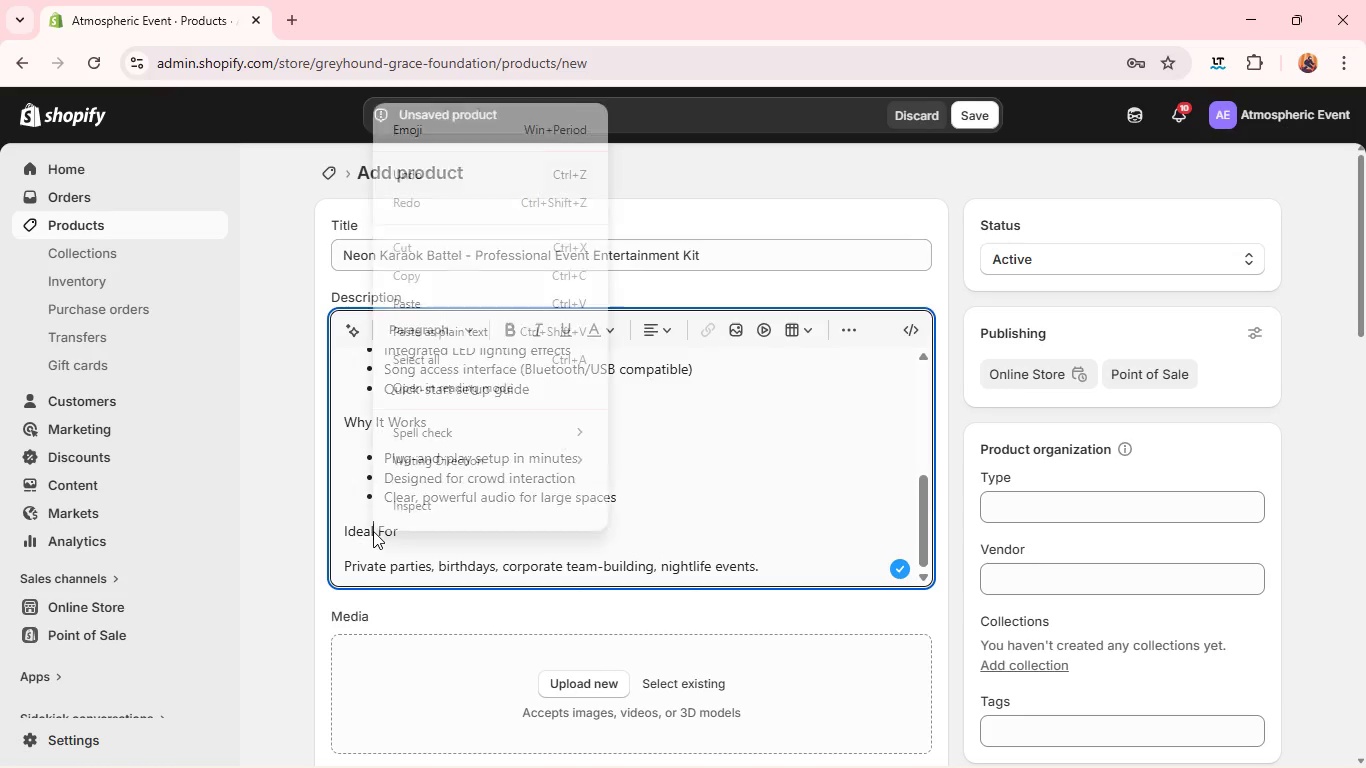 
right_click([373, 531])
 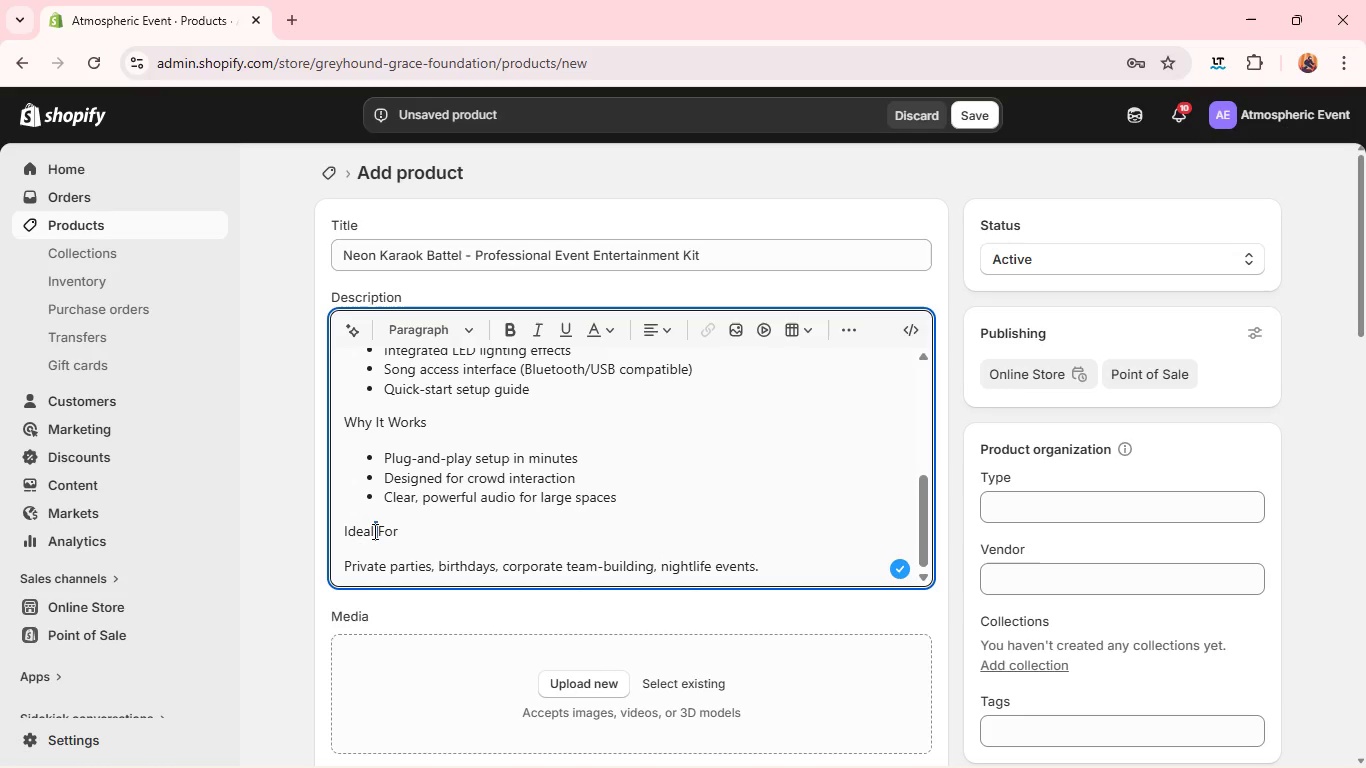 
double_click([373, 531])
 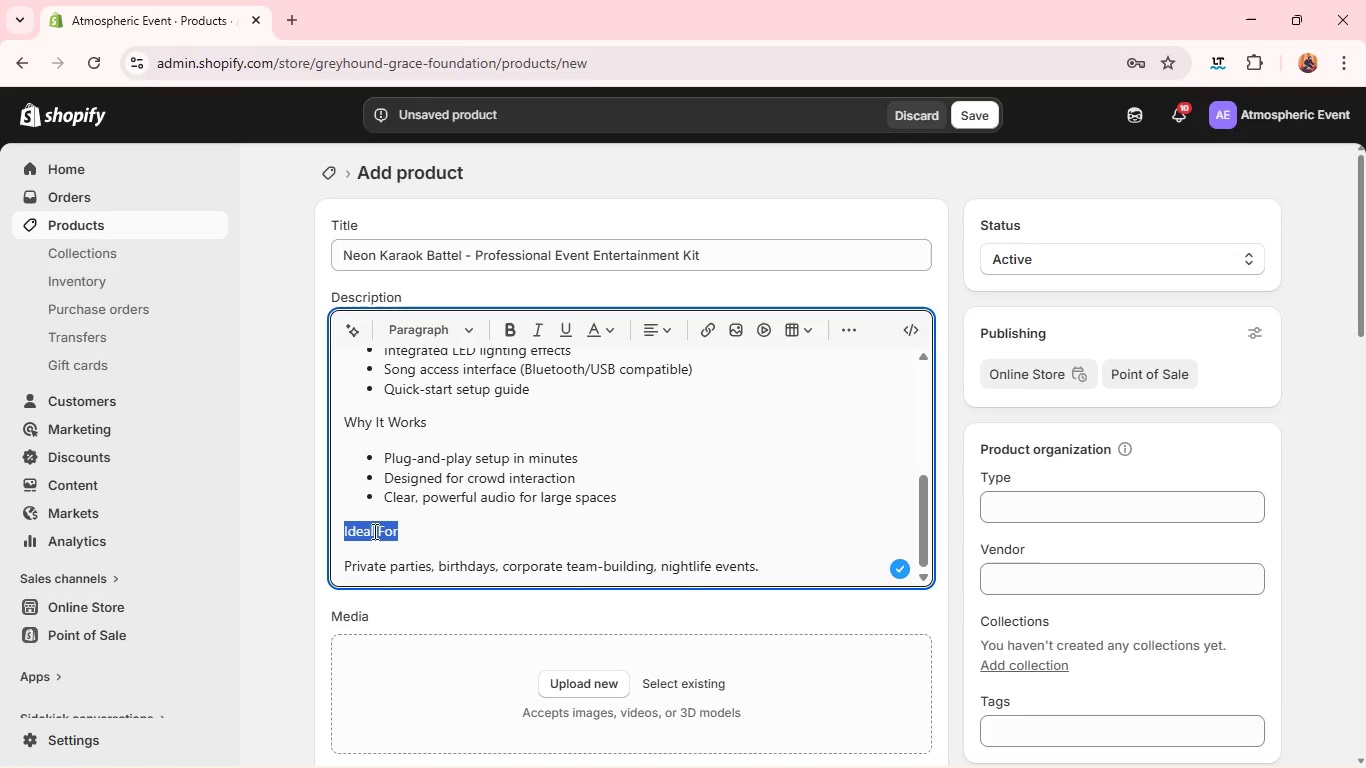 
triple_click([373, 531])
 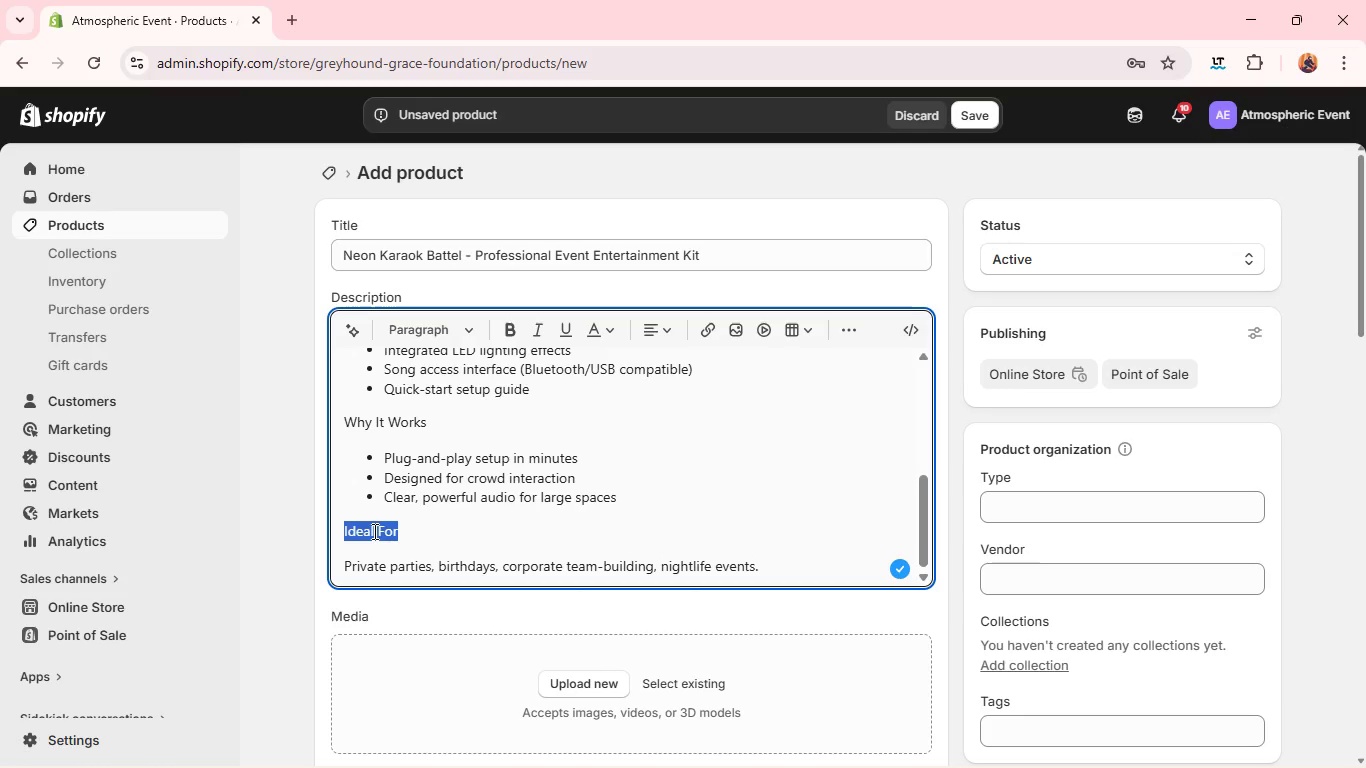 
key(Control+B)
 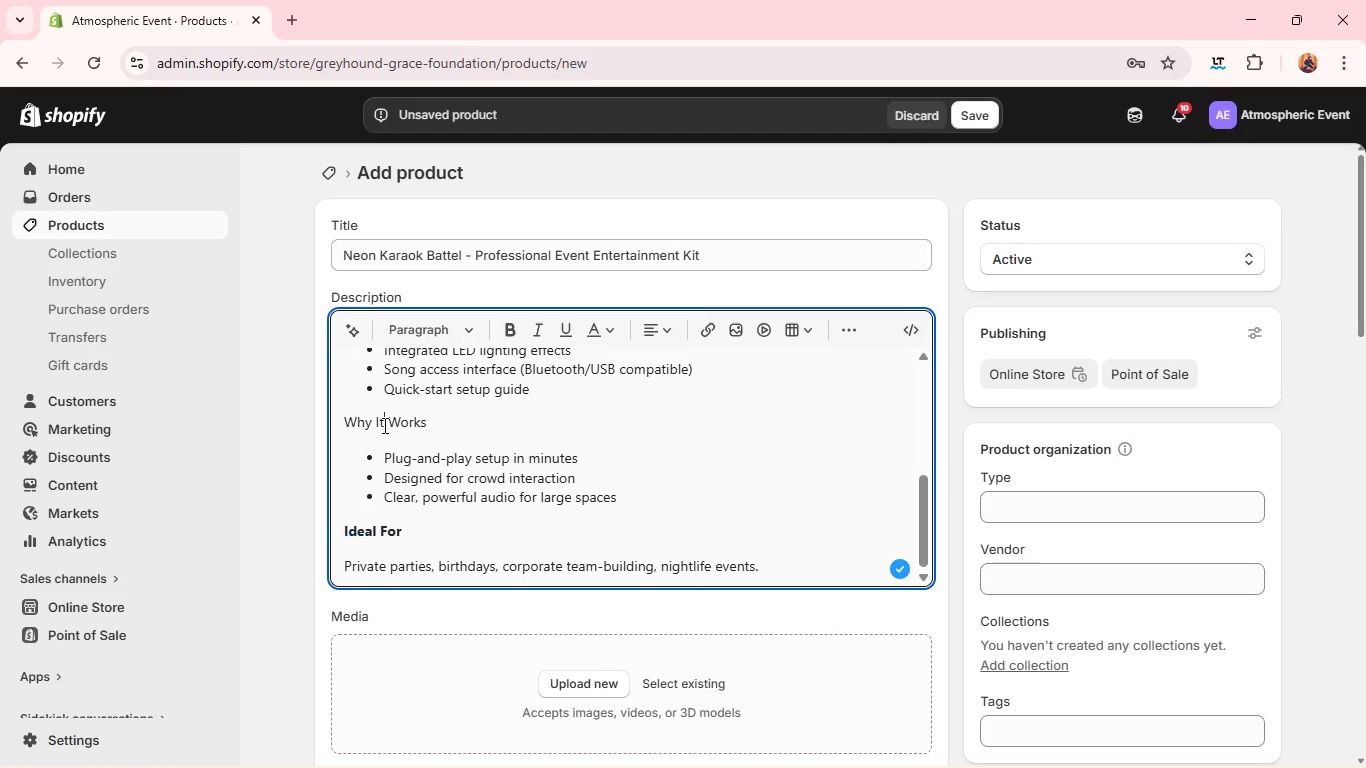 
double_click([383, 425])
 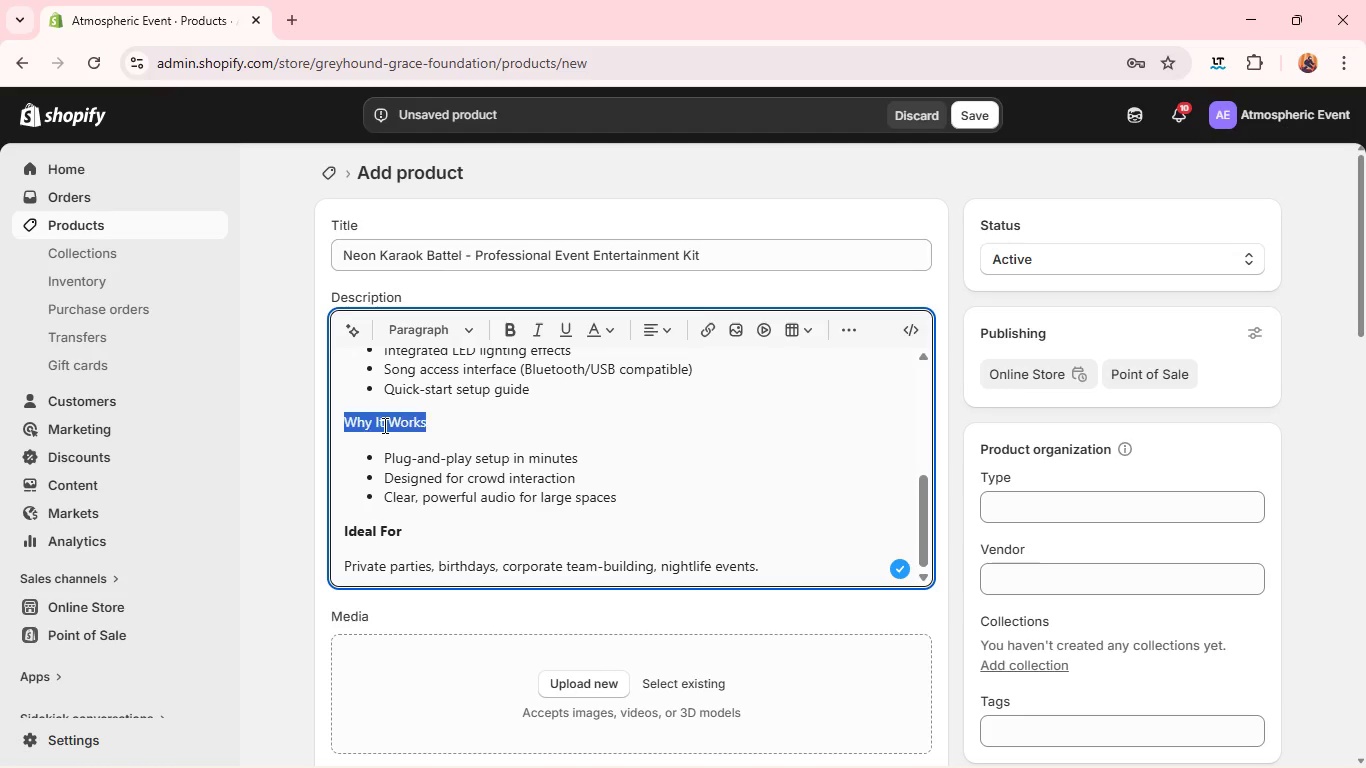 
triple_click([383, 425])
 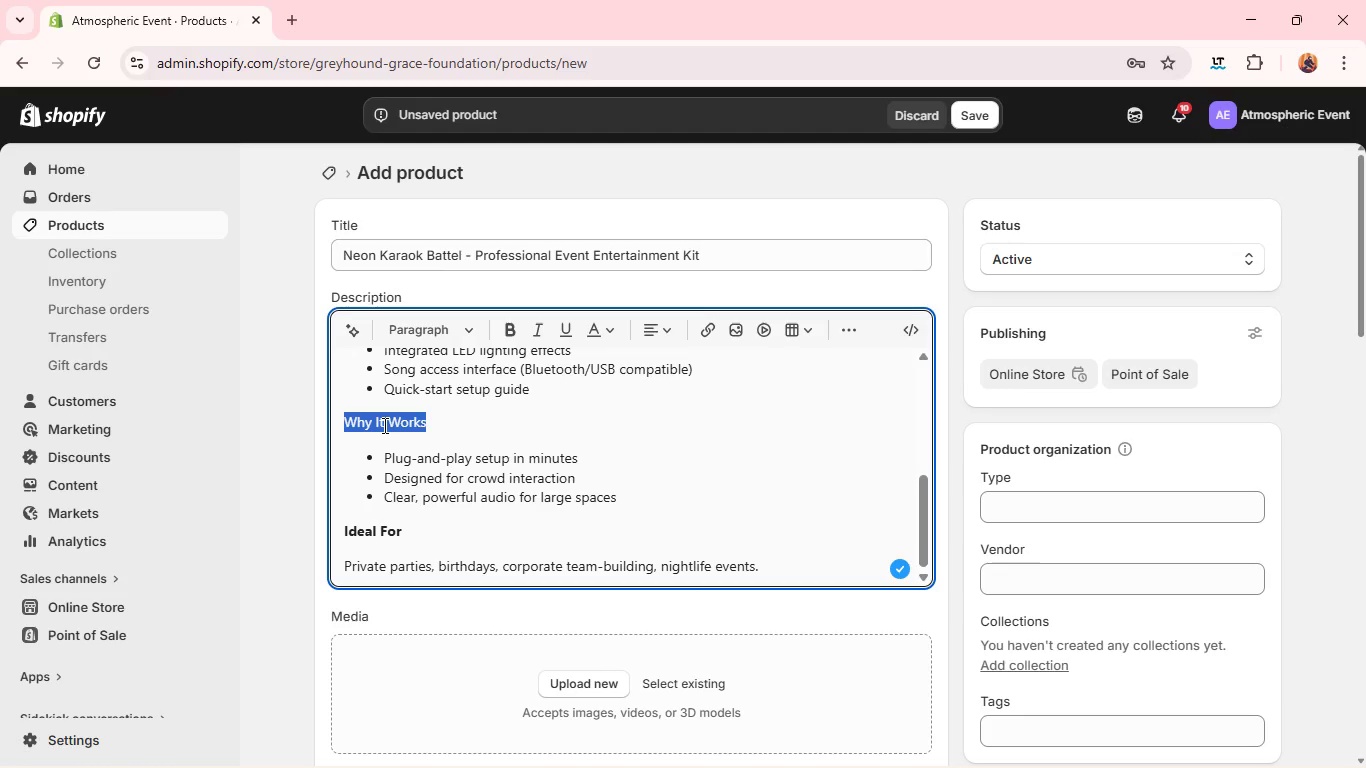 
triple_click([383, 425])
 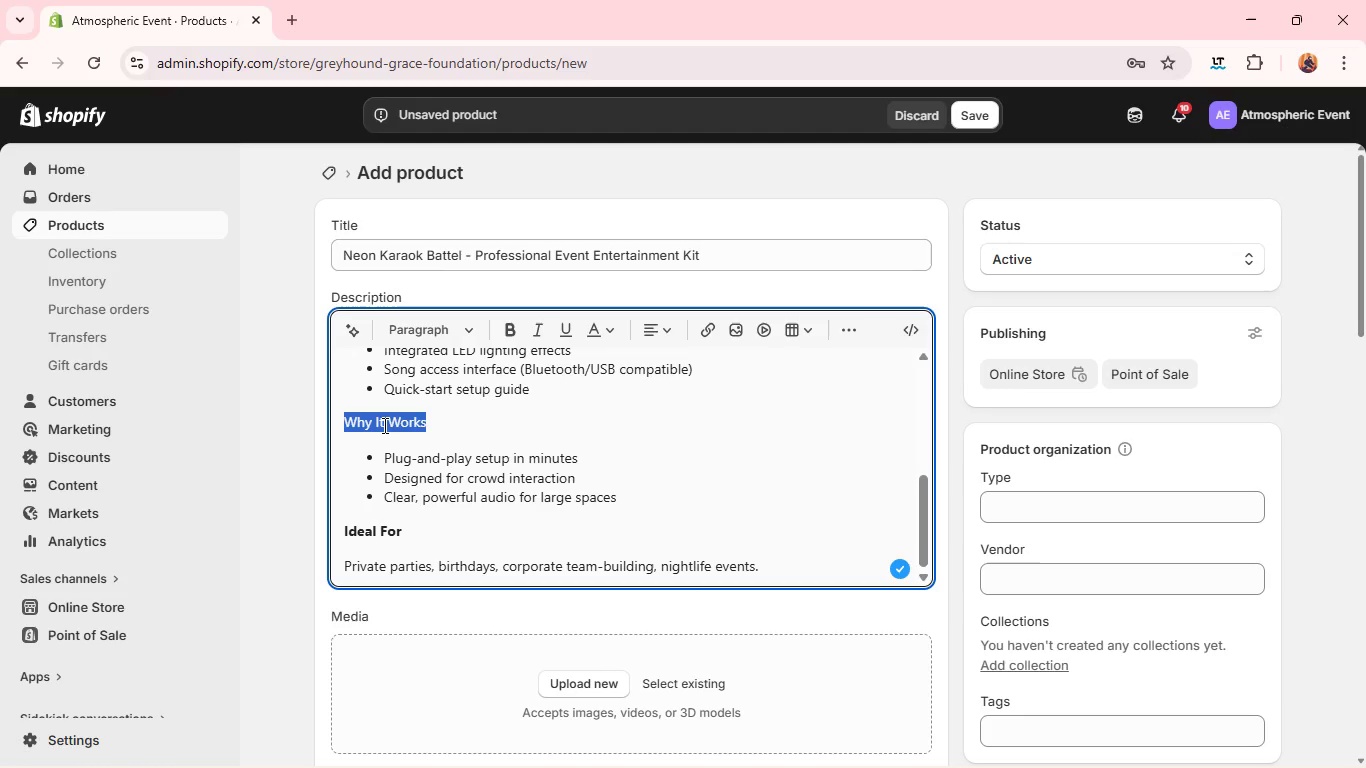 
key(Control+B)
 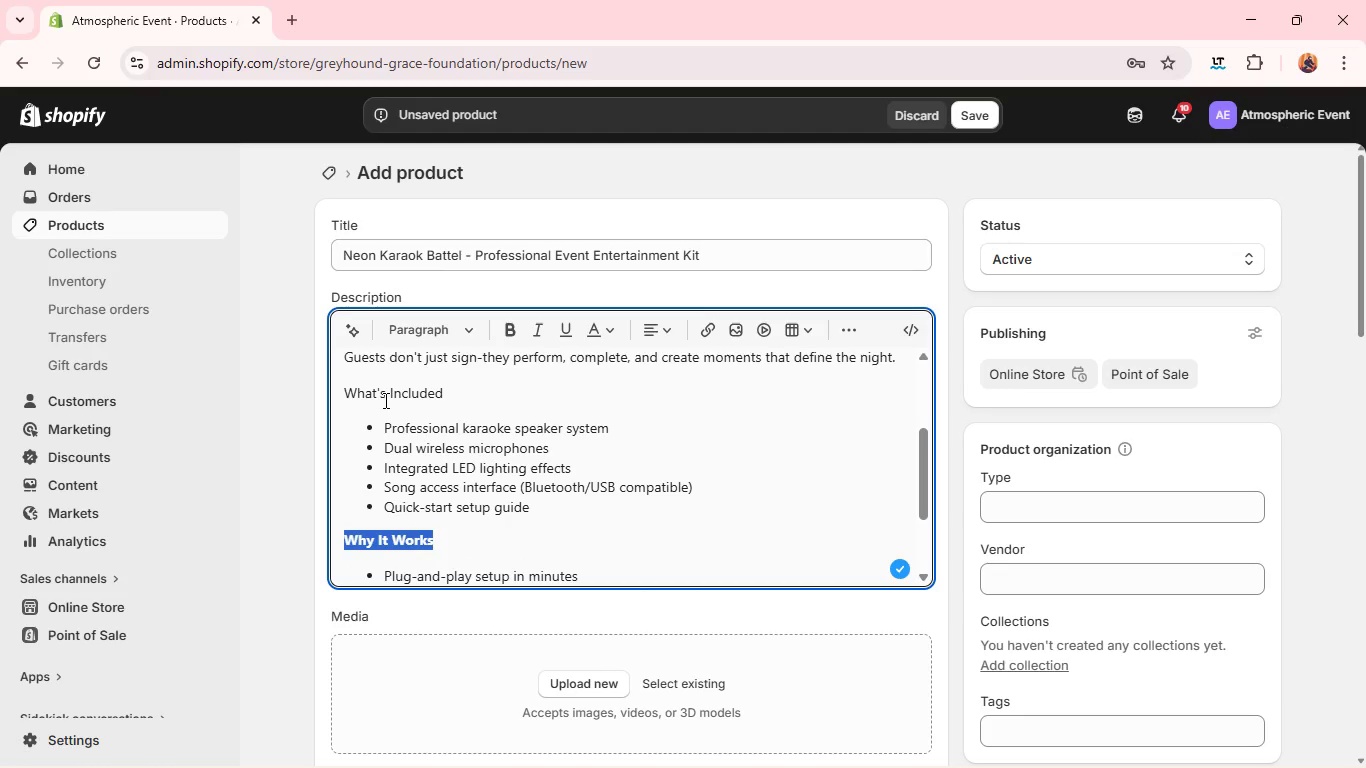 
double_click([384, 400])
 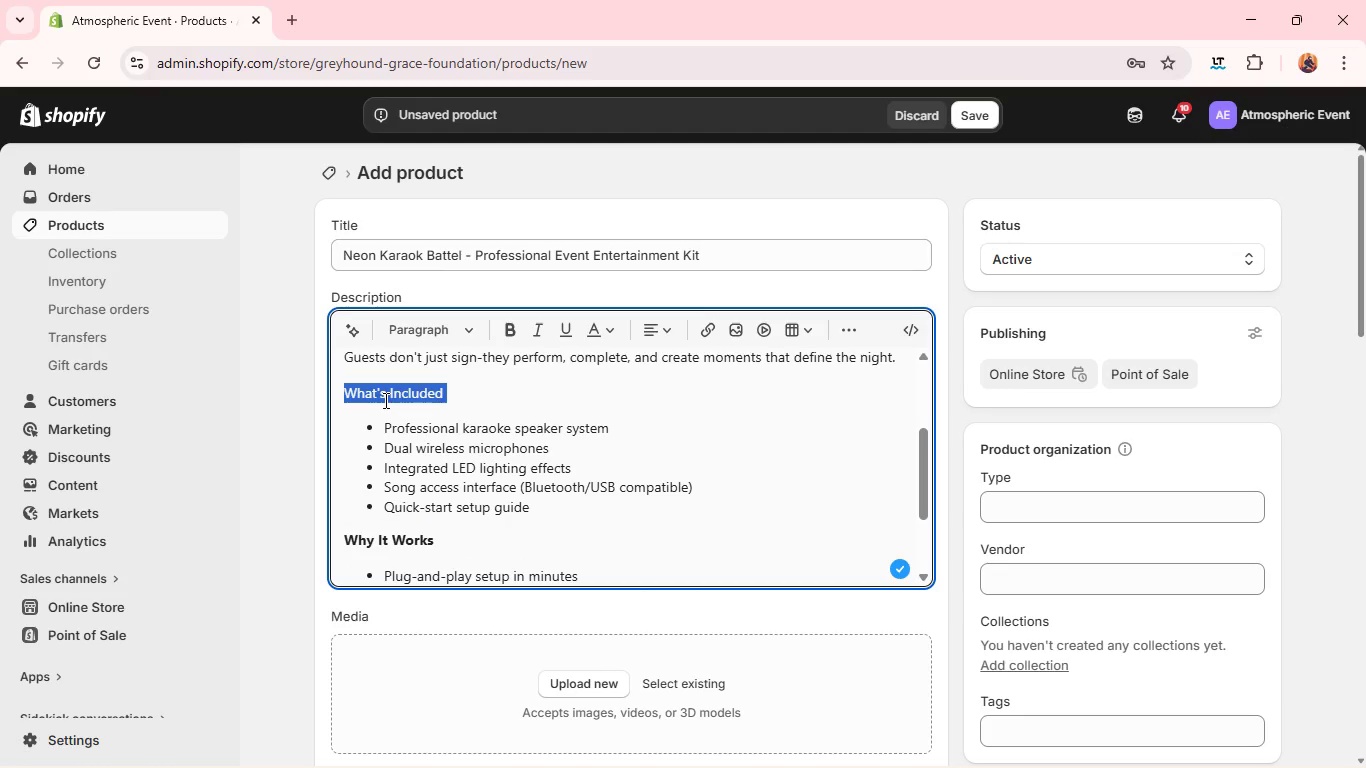 
triple_click([384, 400])
 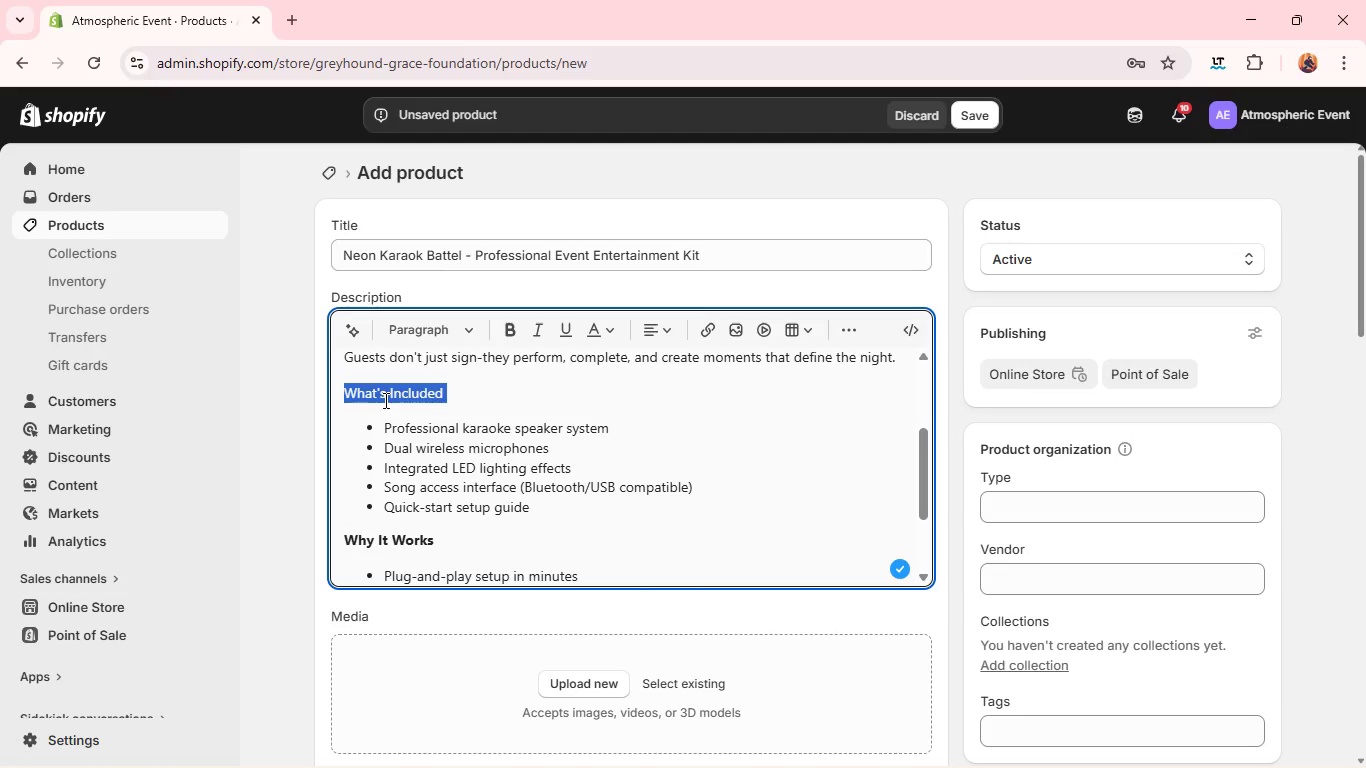 
key(Control+B)
 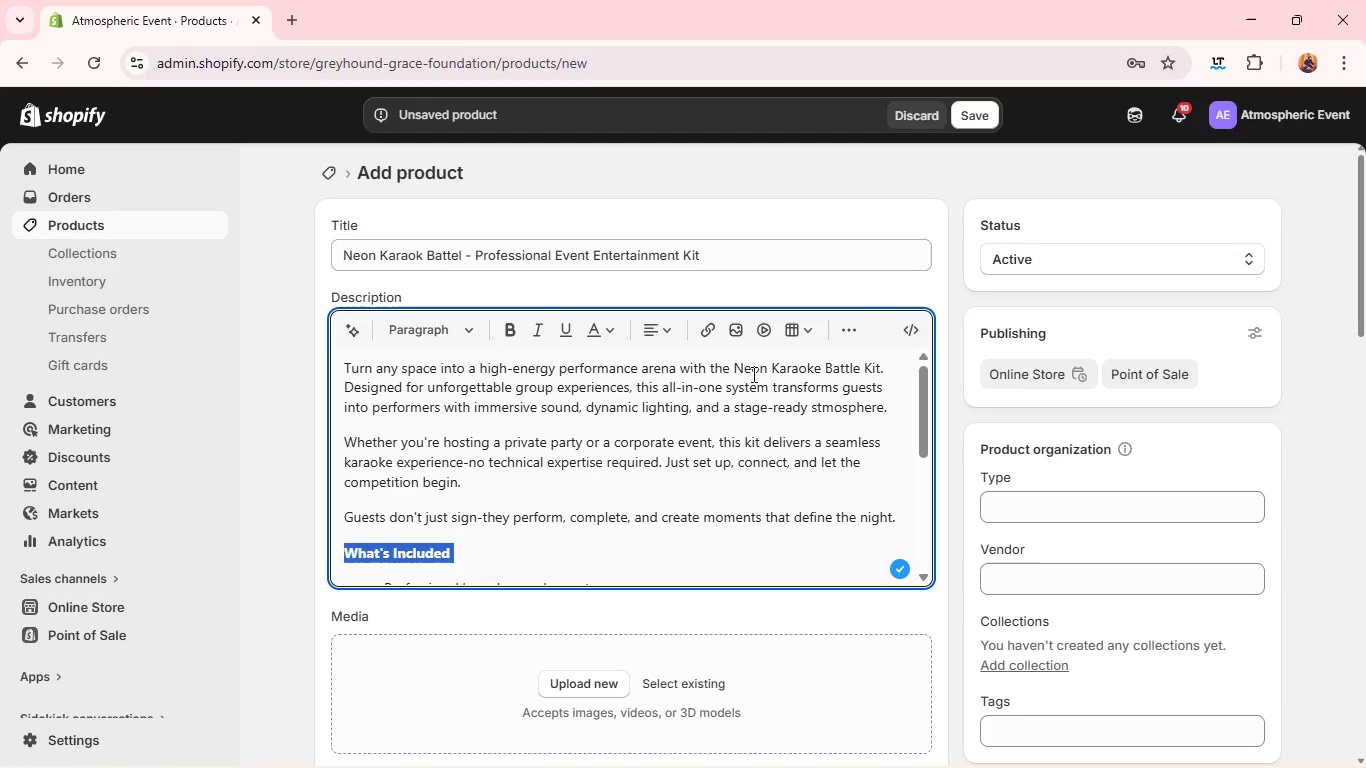 
wait(15.23)
 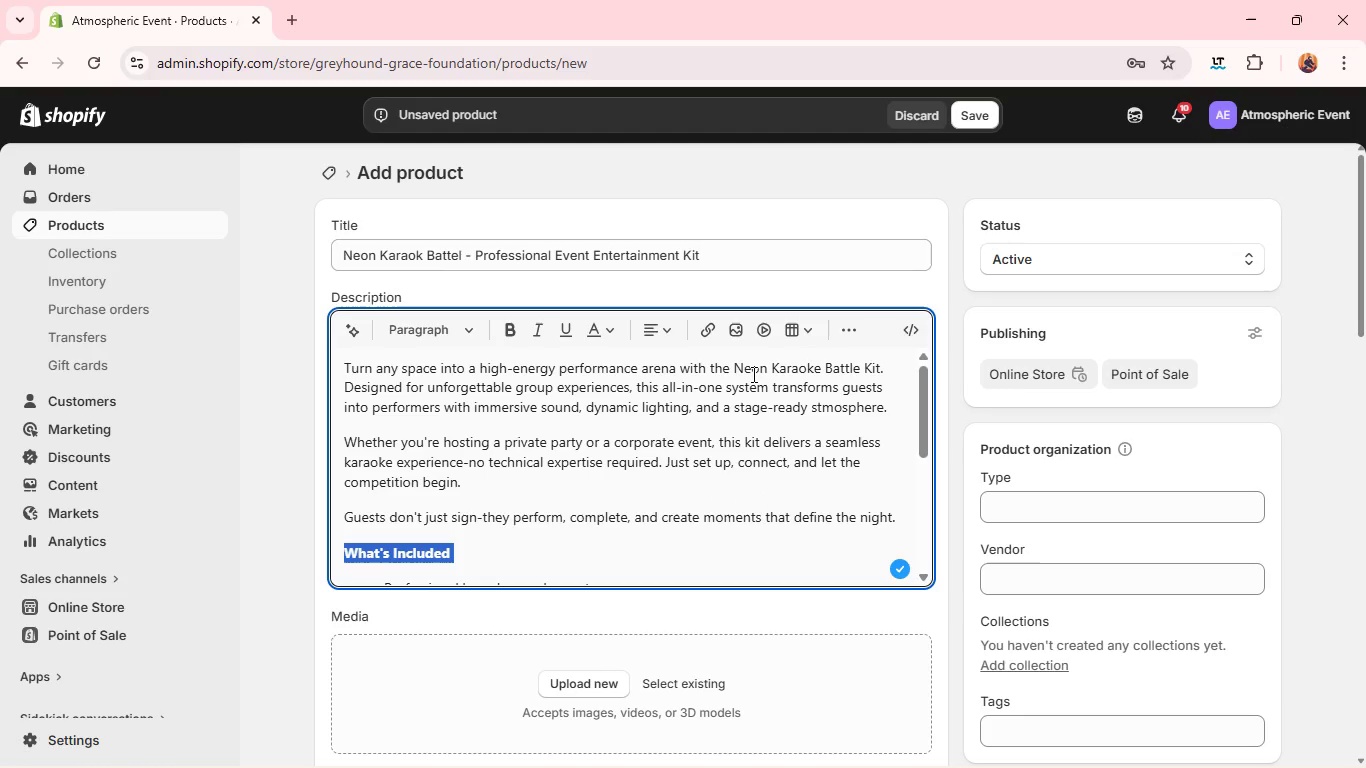 
left_click([730, 364])
 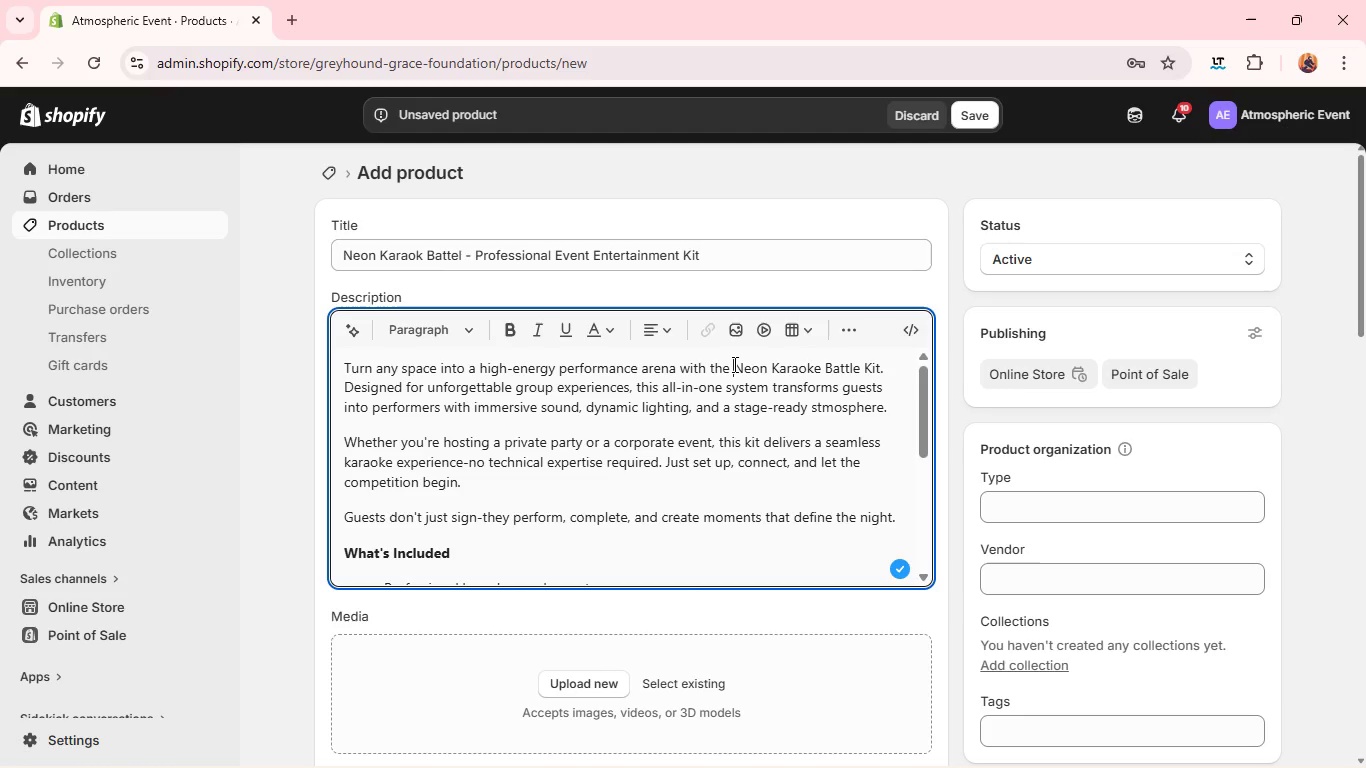 
left_click([733, 364])
 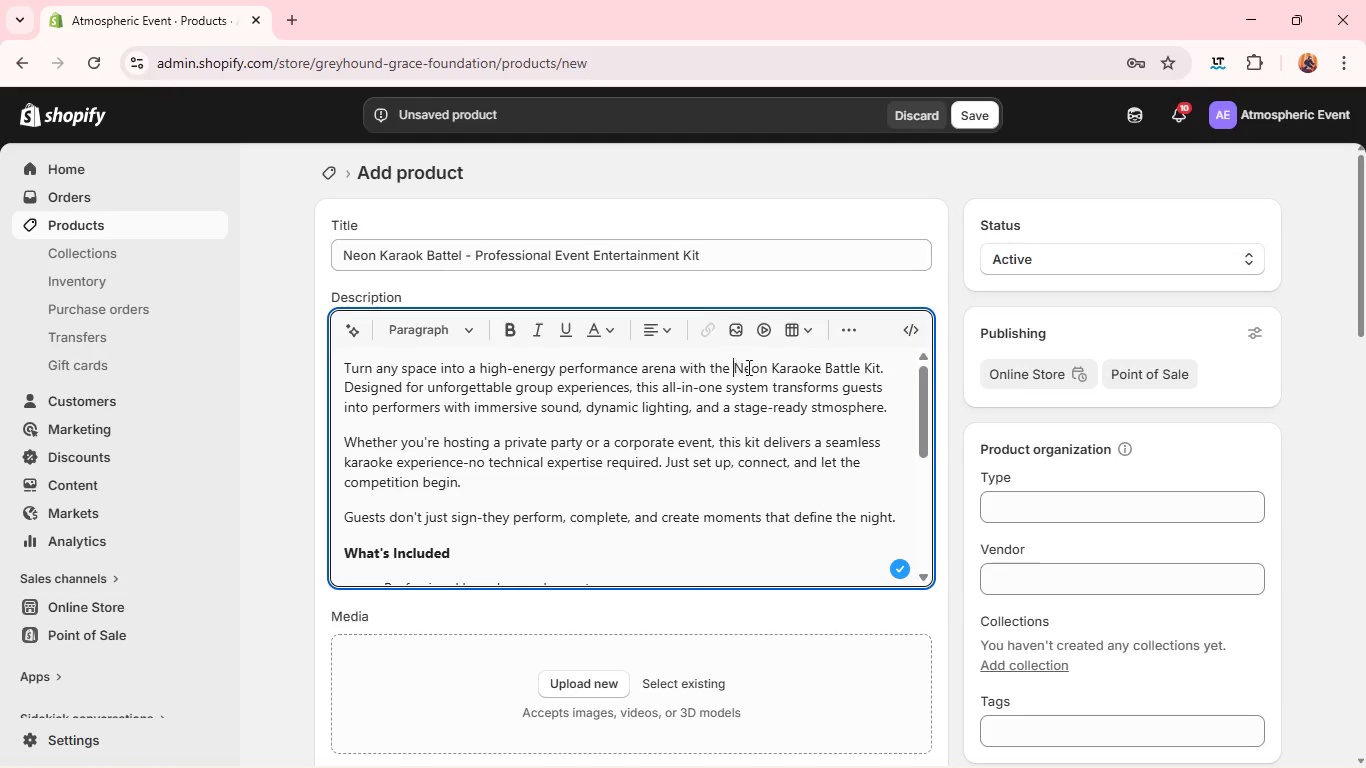 
left_click_drag(start_coordinate=[733, 364], to_coordinate=[888, 362])
 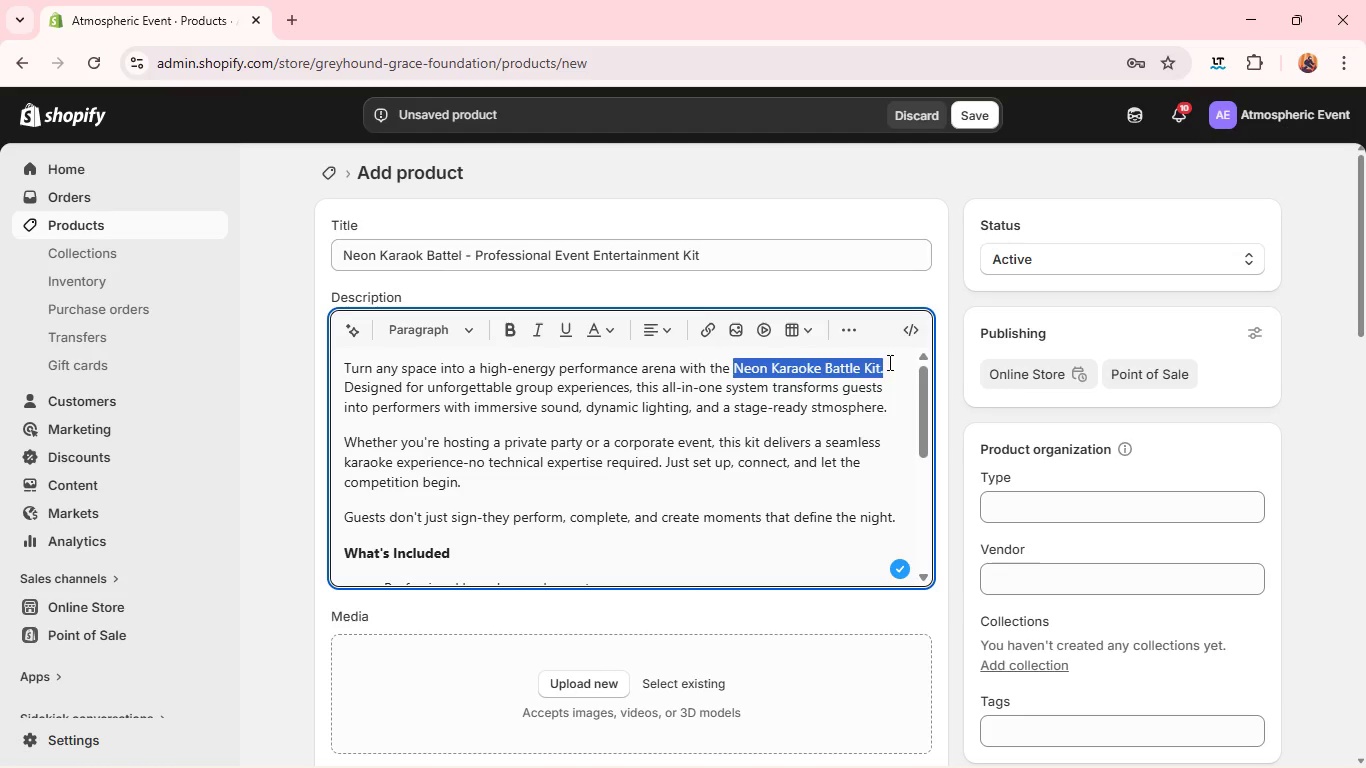 
key(Control+B)
 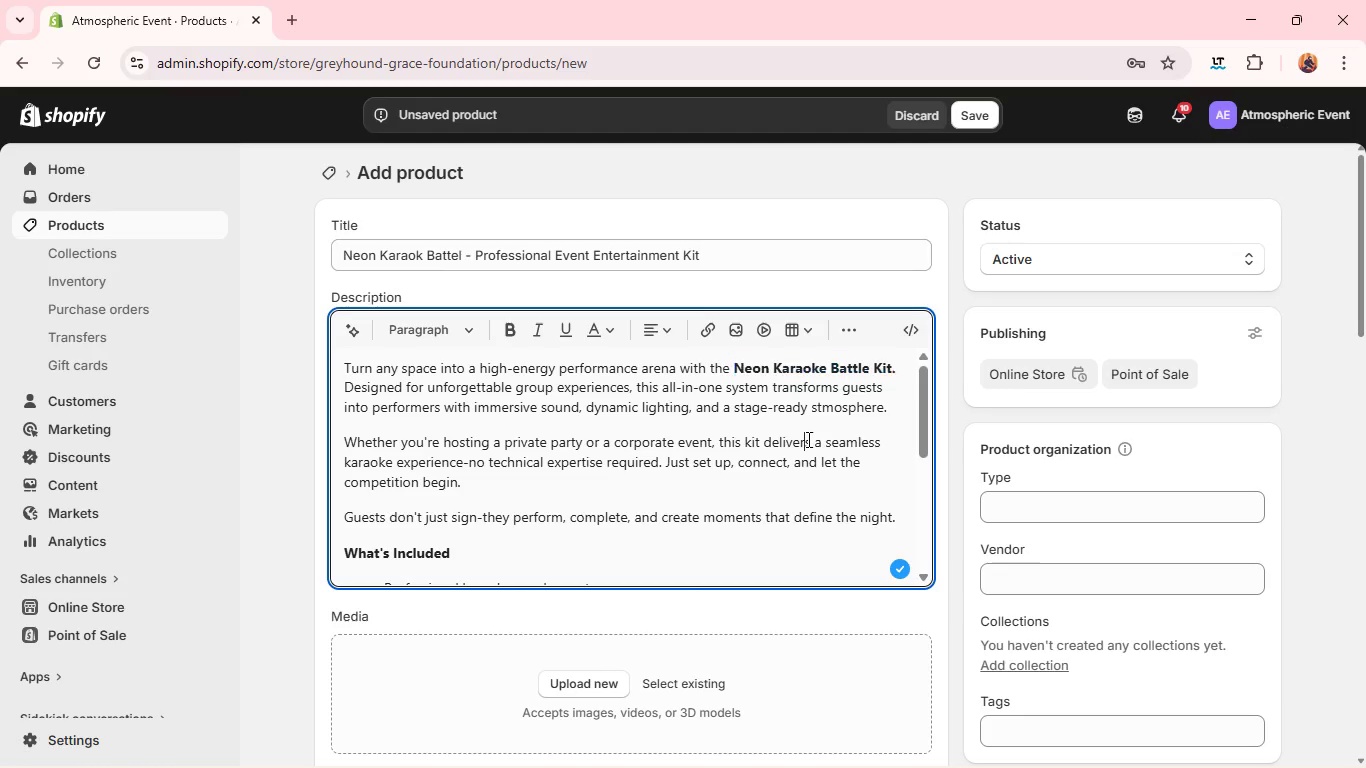 
left_click([807, 439])
 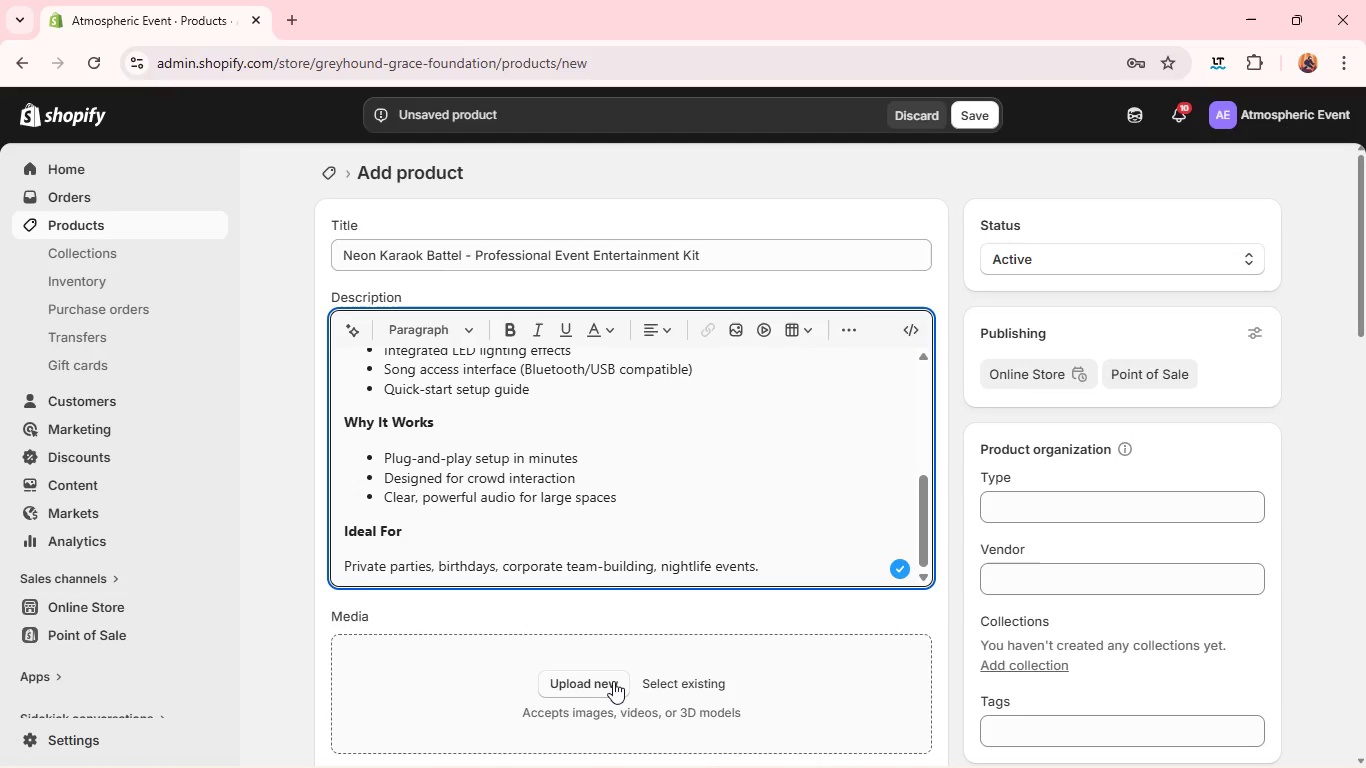 
left_click([613, 681])
 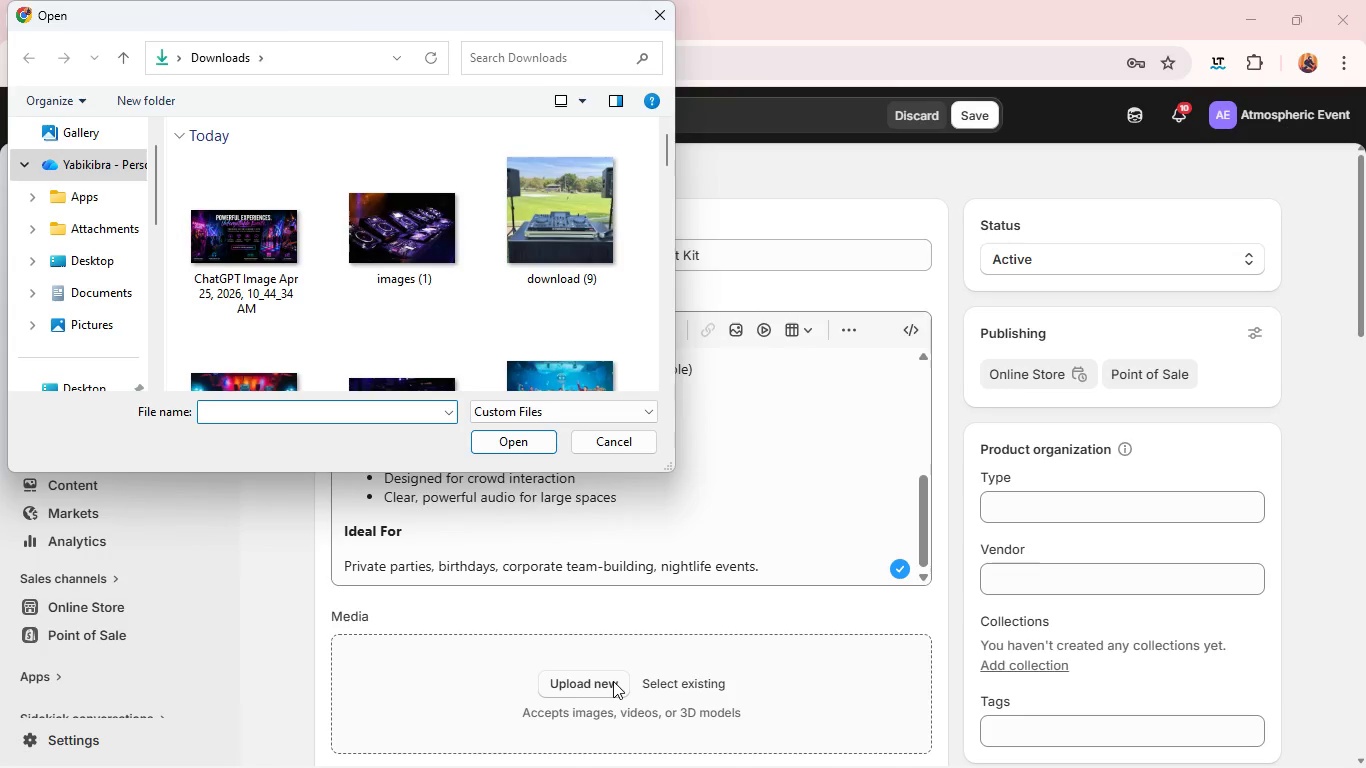 
wait(7.91)
 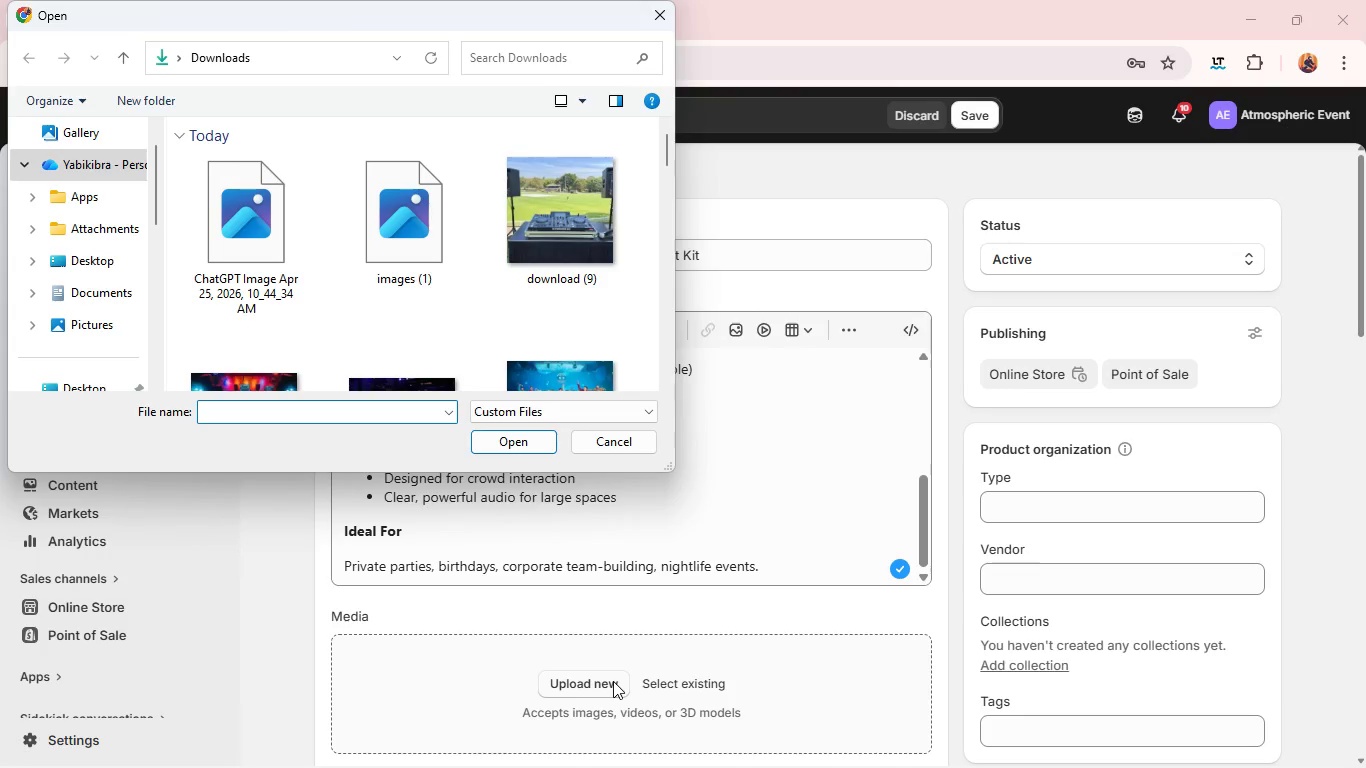 
scroll: coordinate [441, 250], scroll_direction: down, amount: 5.0
 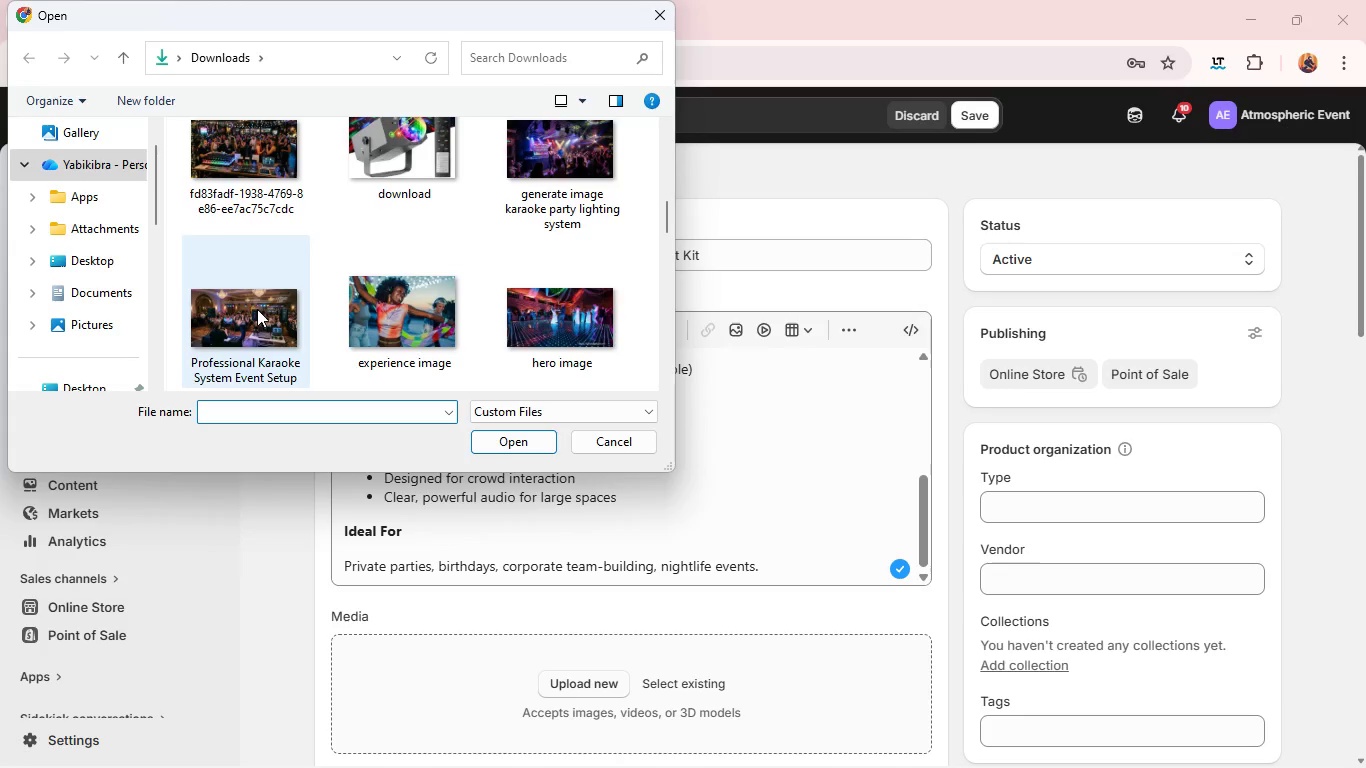 
left_click([257, 309])
 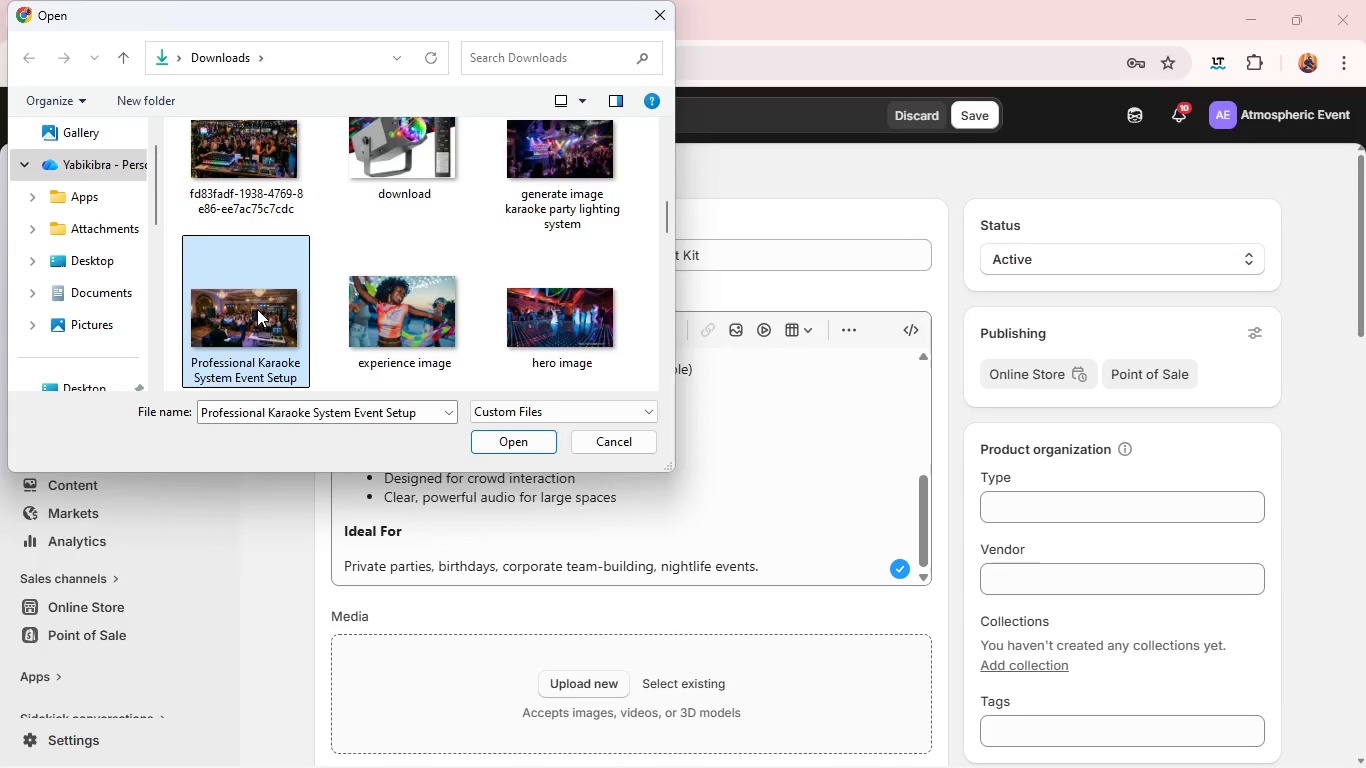 
wait(5.45)
 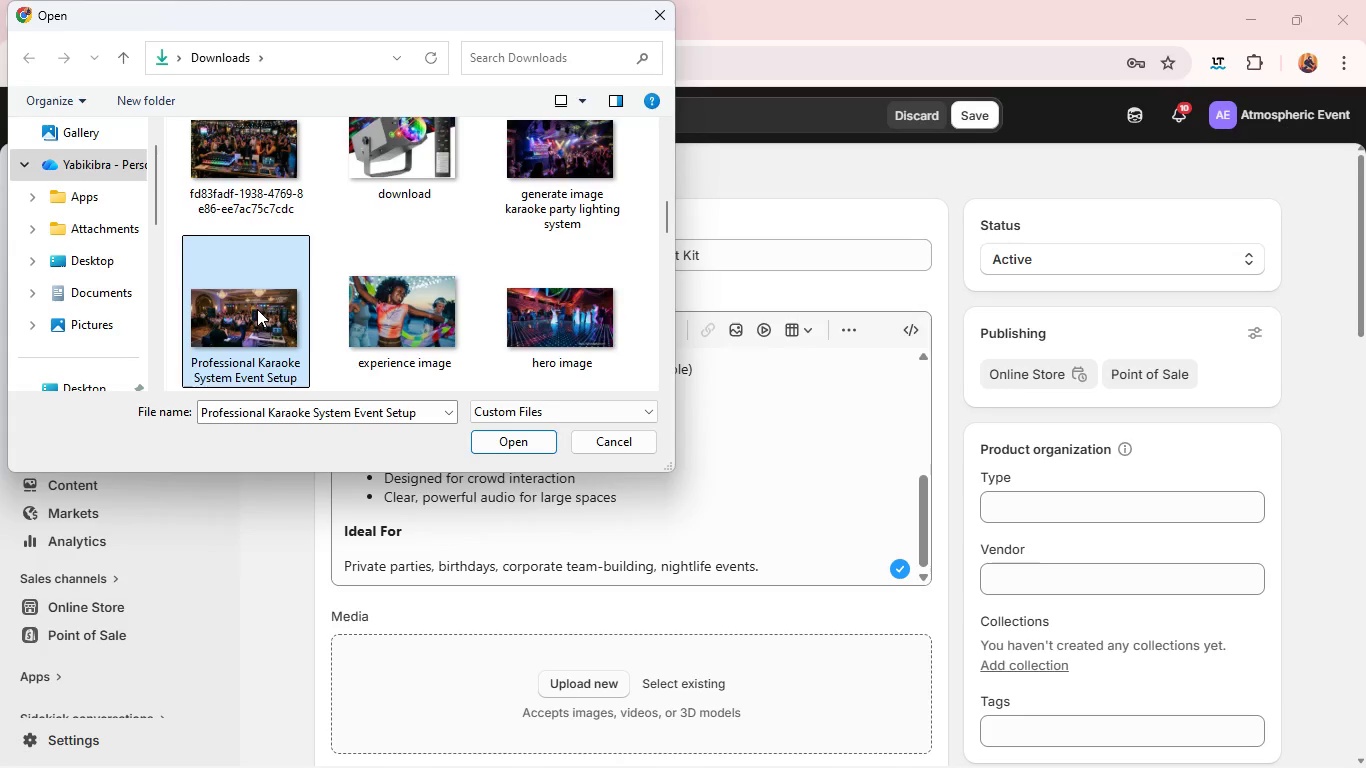 
left_click([257, 309])
 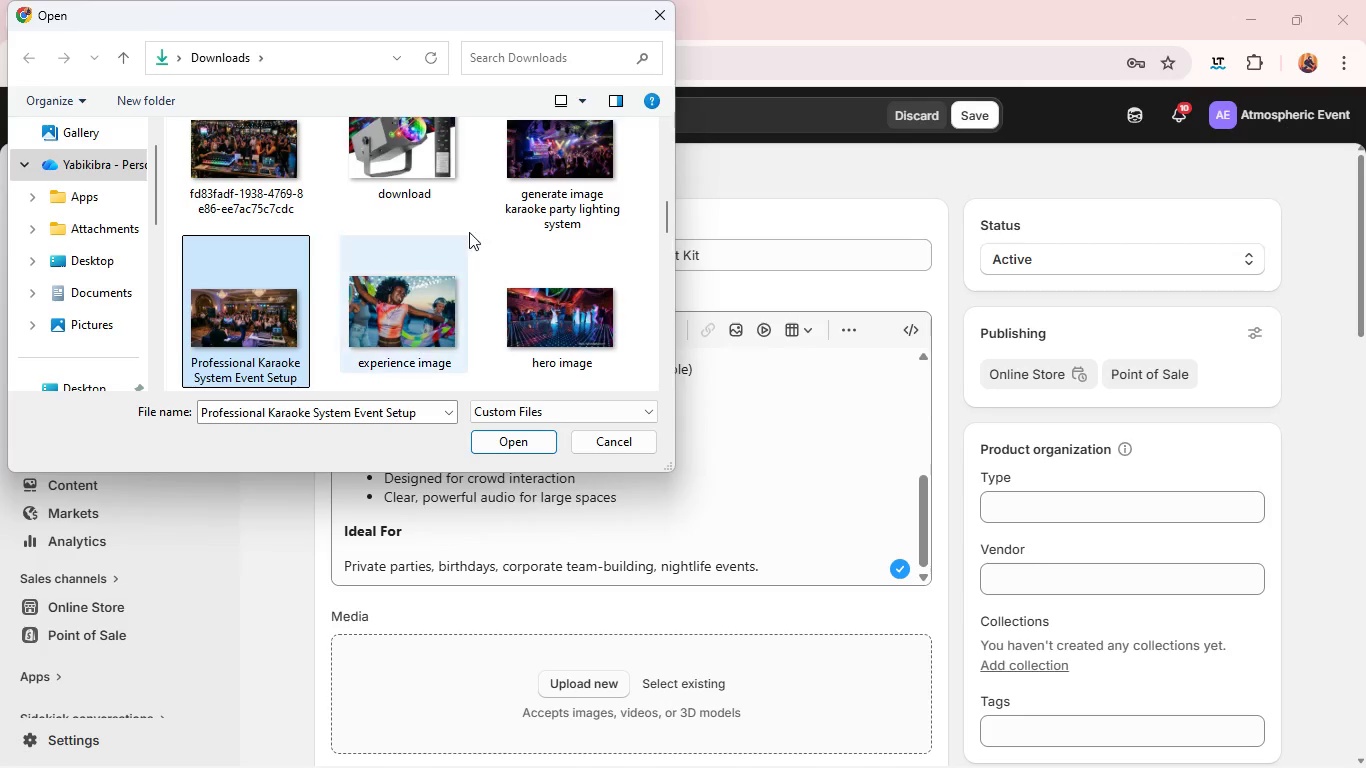 
hold_key(key=ControlLeft, duration=1.8)
left_click([537, 199])
 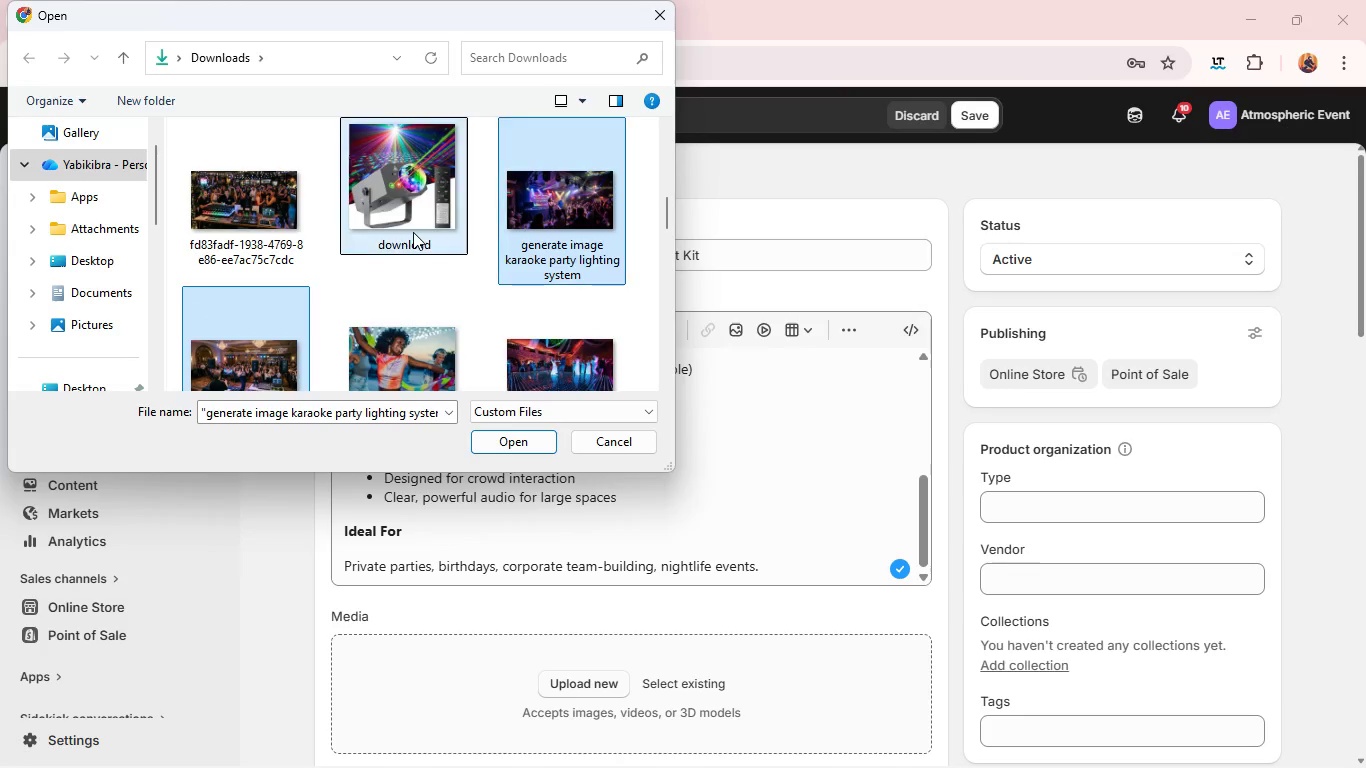 
left_click([413, 232])
 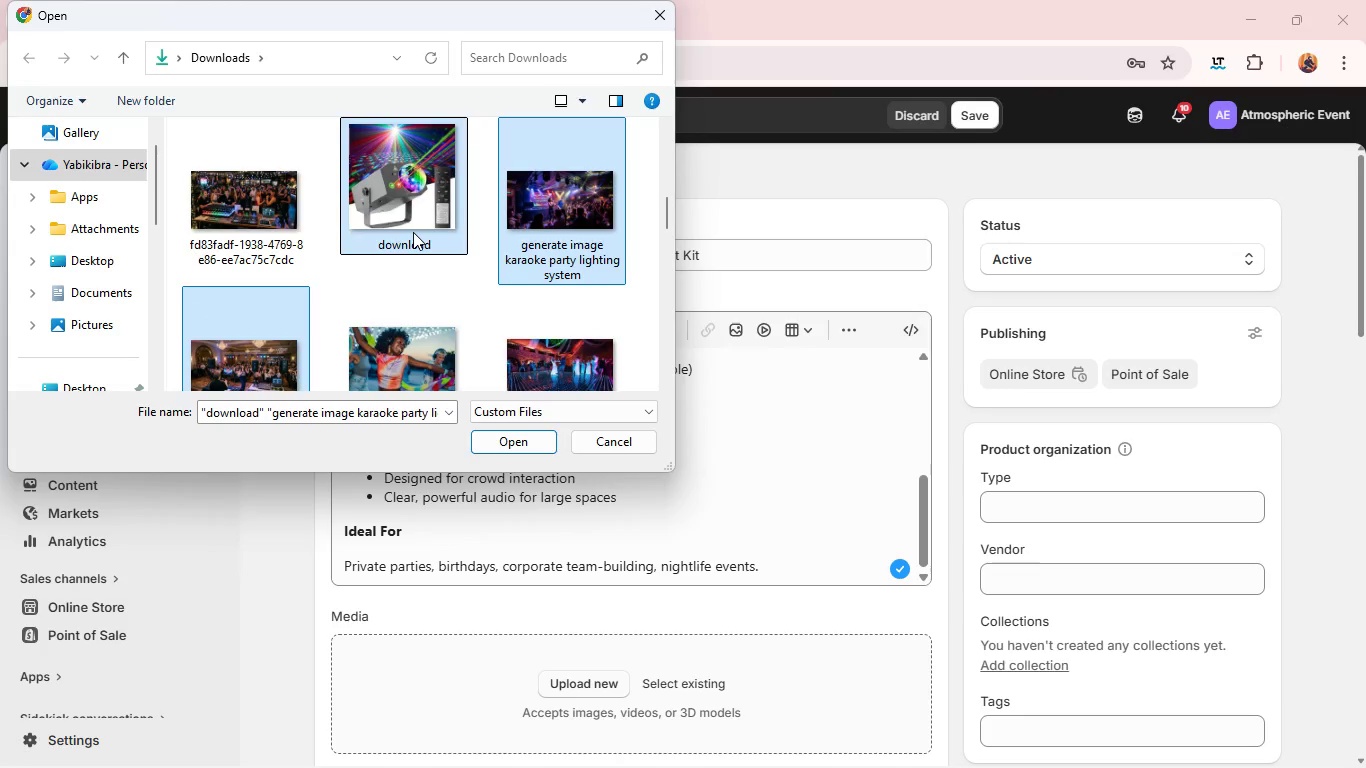 
wait(17.61)
 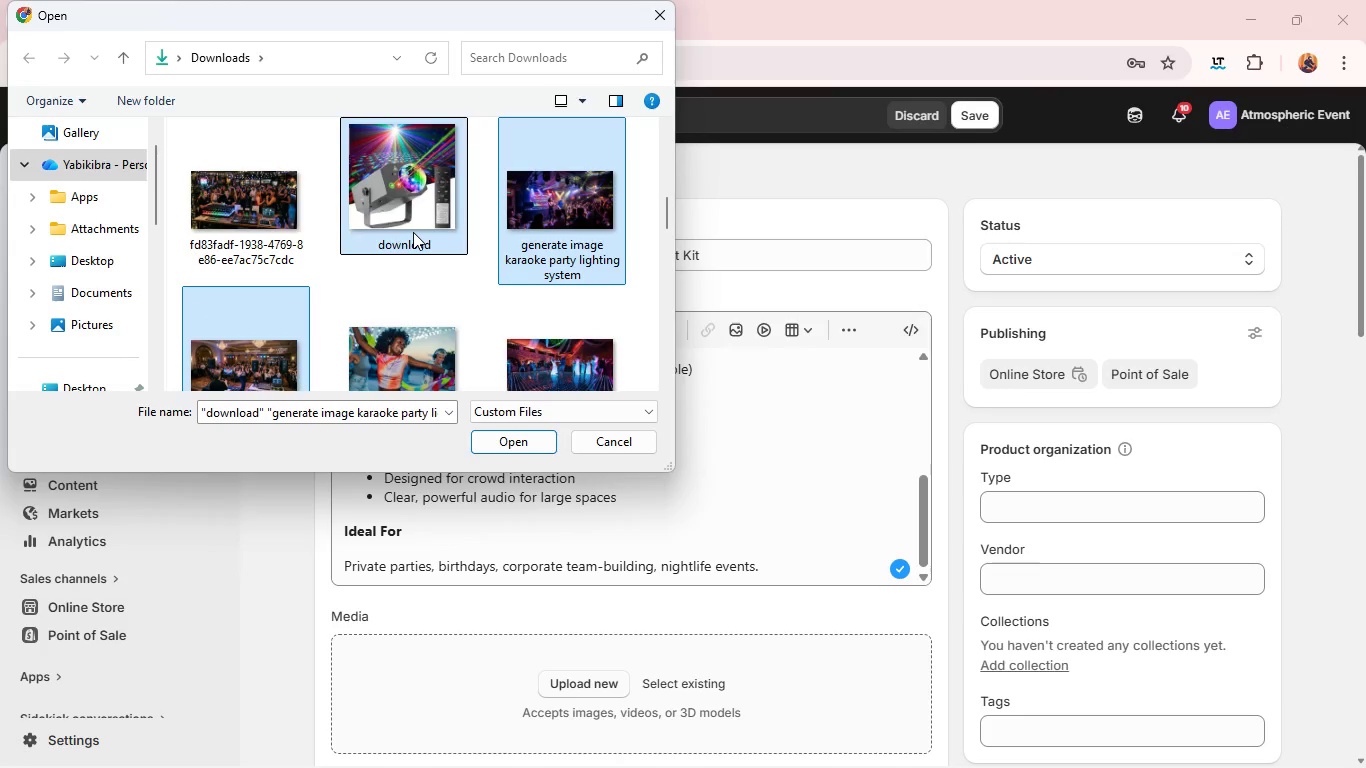 
key(Enter)
 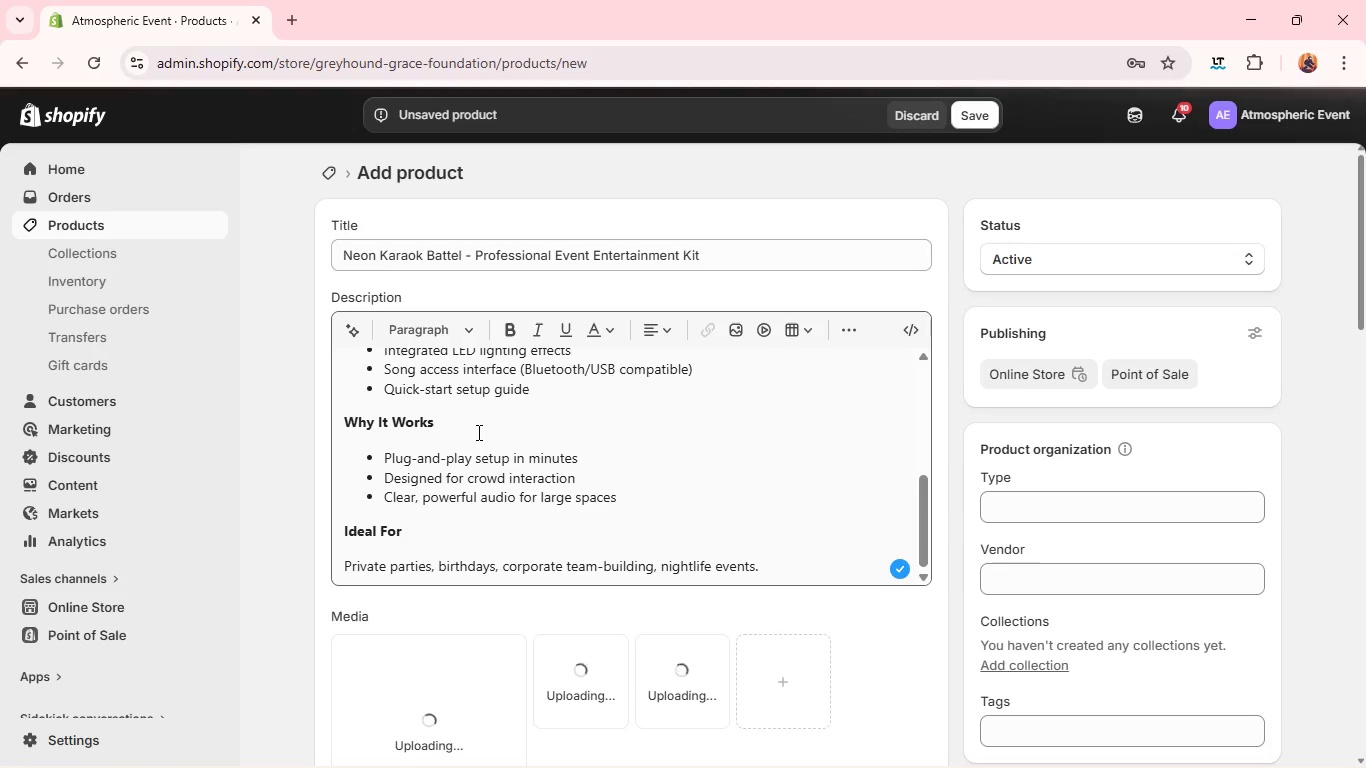 
left_click_drag(start_coordinate=[477, 432], to_coordinate=[687, 489])
 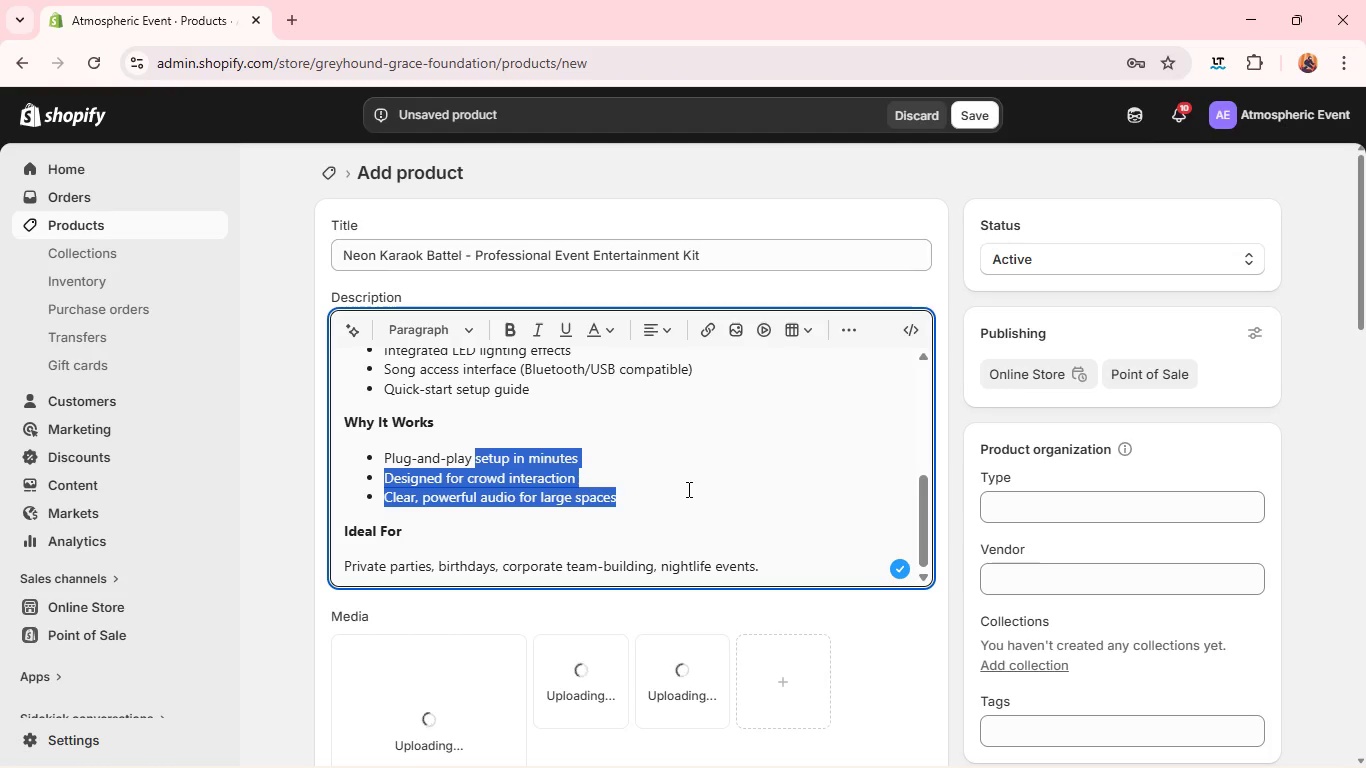 
left_click([687, 489])
 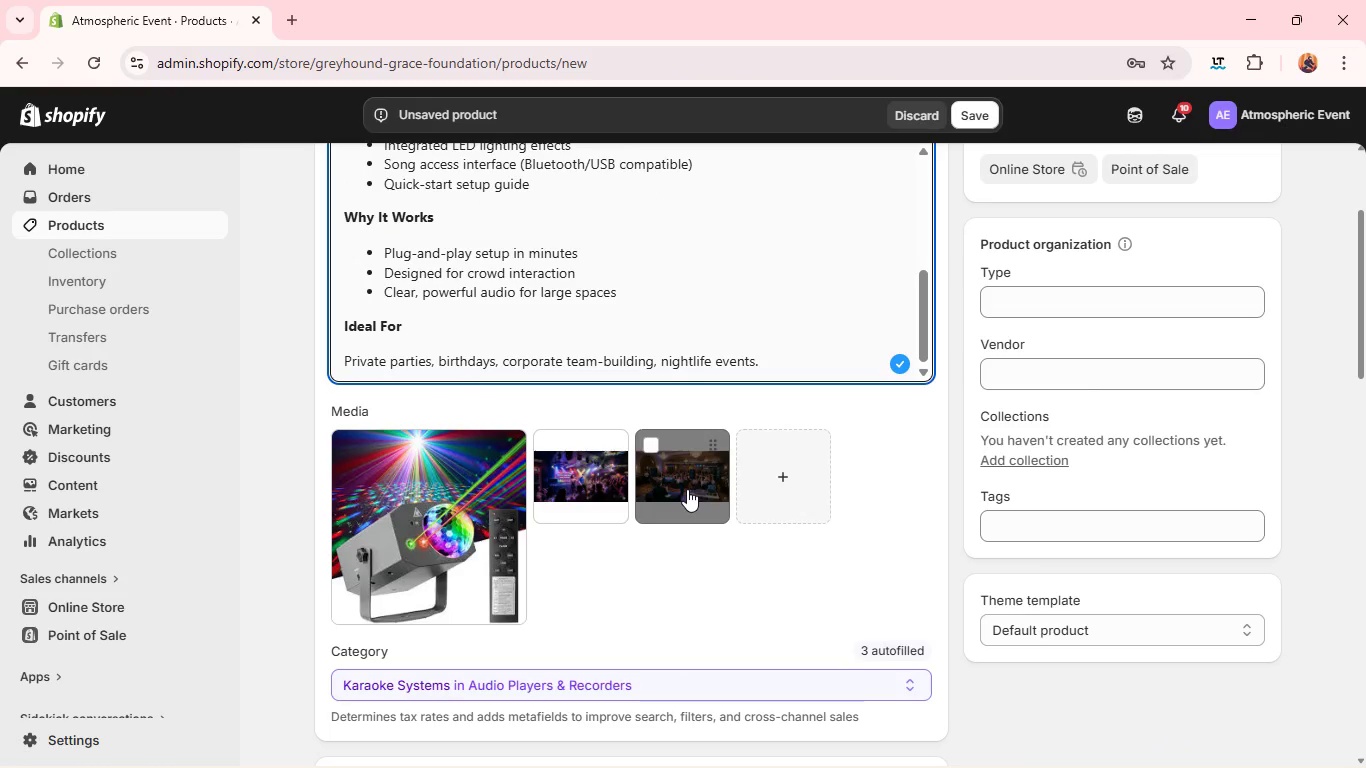 
wait(11.23)
 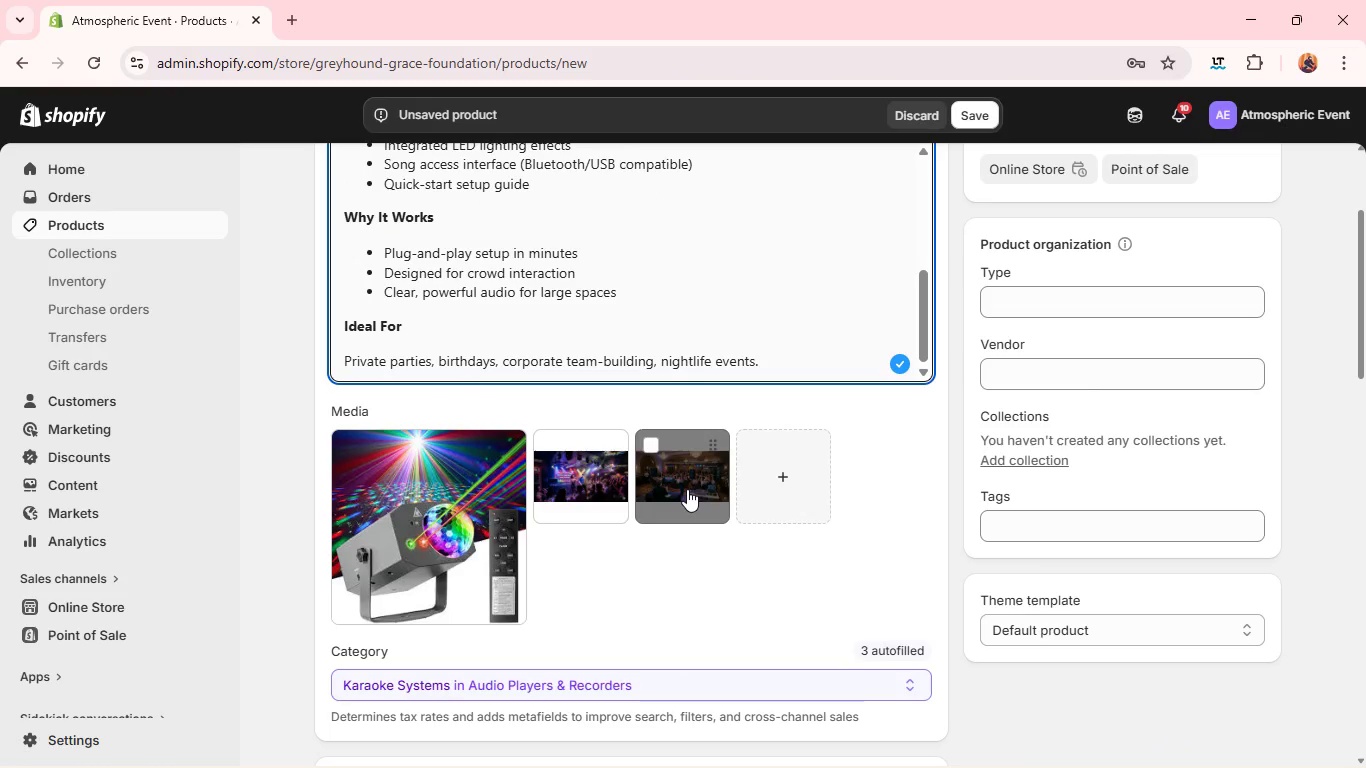 
left_click_drag(start_coordinate=[612, 467], to_coordinate=[449, 507])
 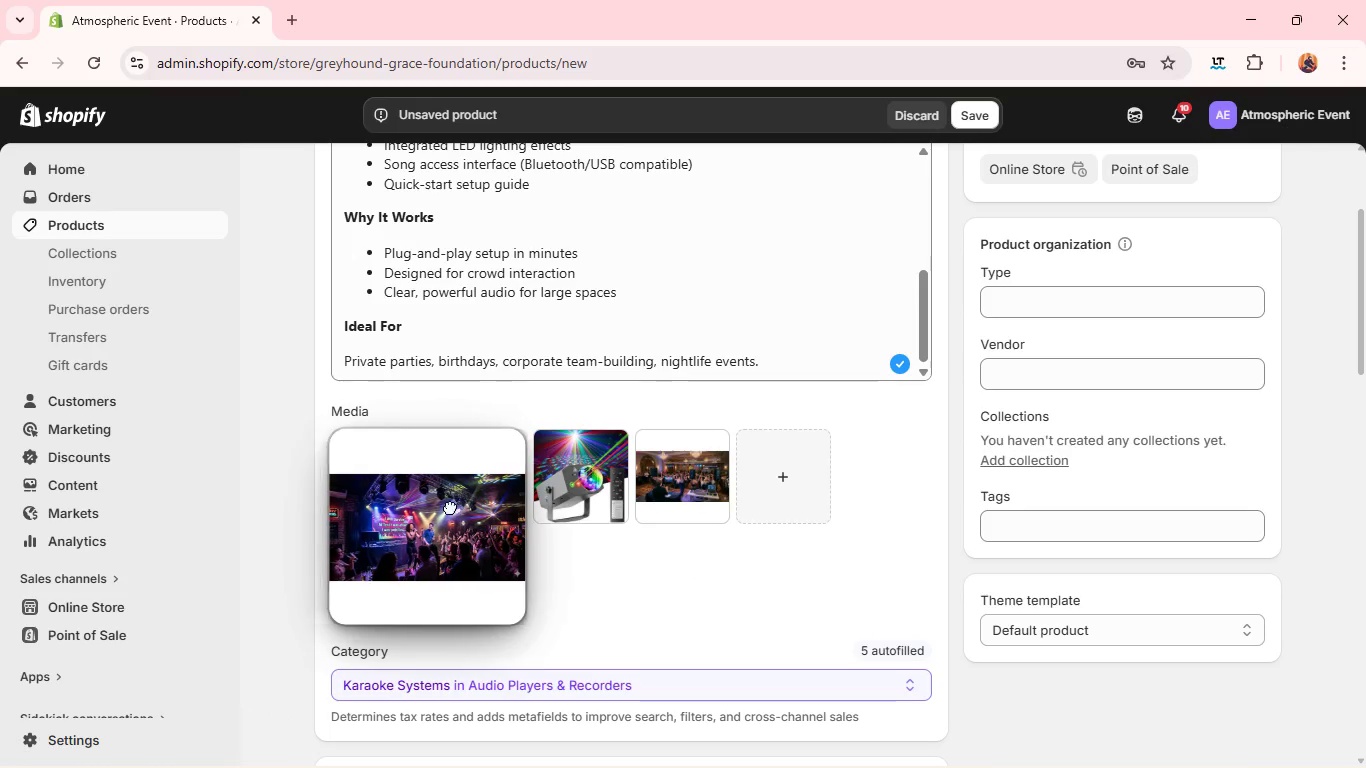 
left_click([450, 507])
 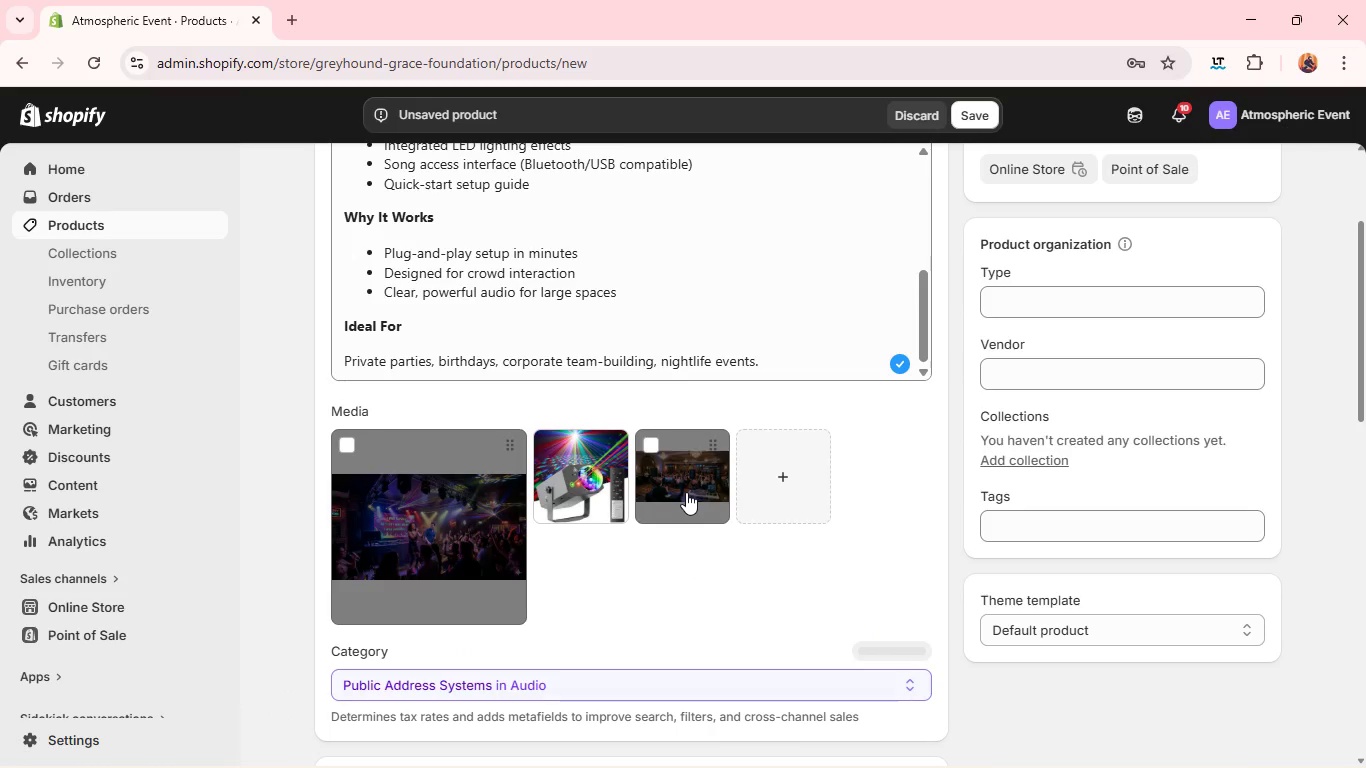 
left_click_drag(start_coordinate=[686, 492], to_coordinate=[464, 544])
 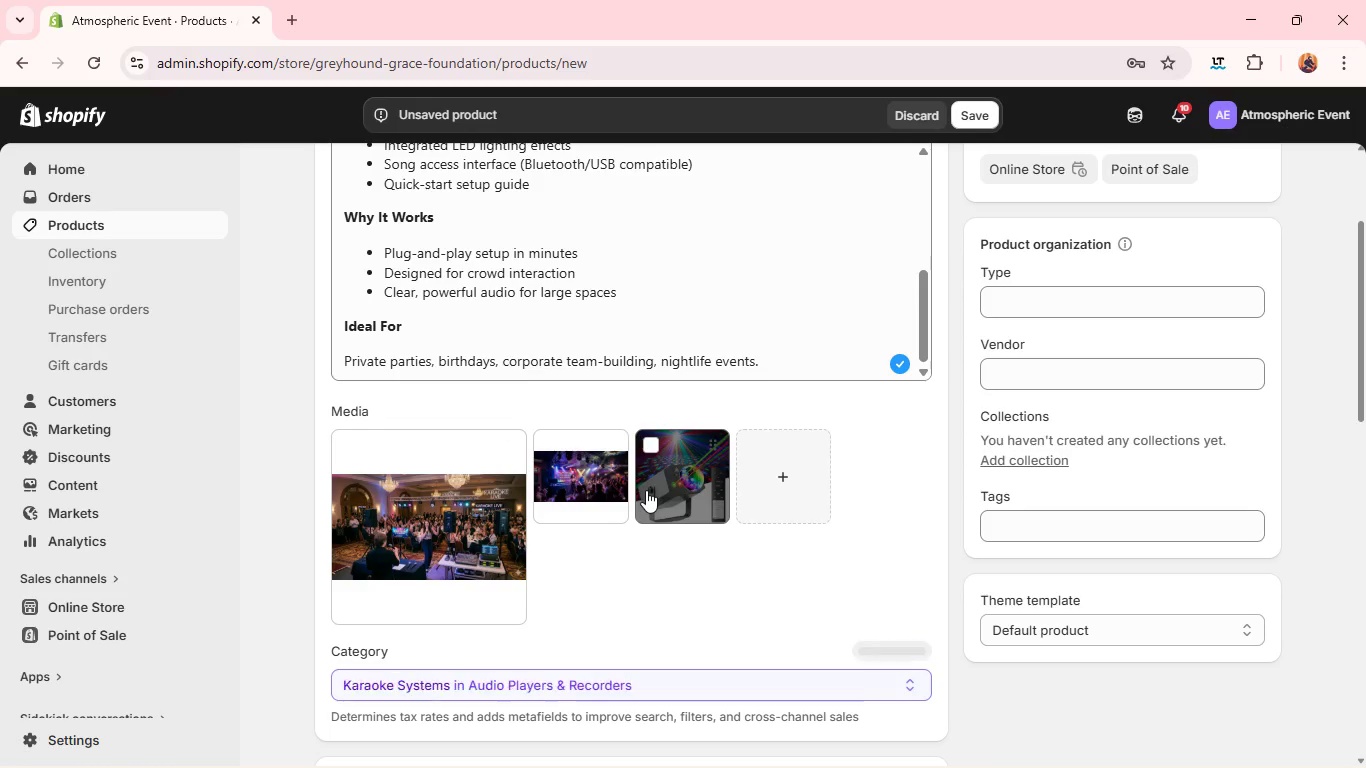 
left_click_drag(start_coordinate=[646, 490], to_coordinate=[572, 482])
 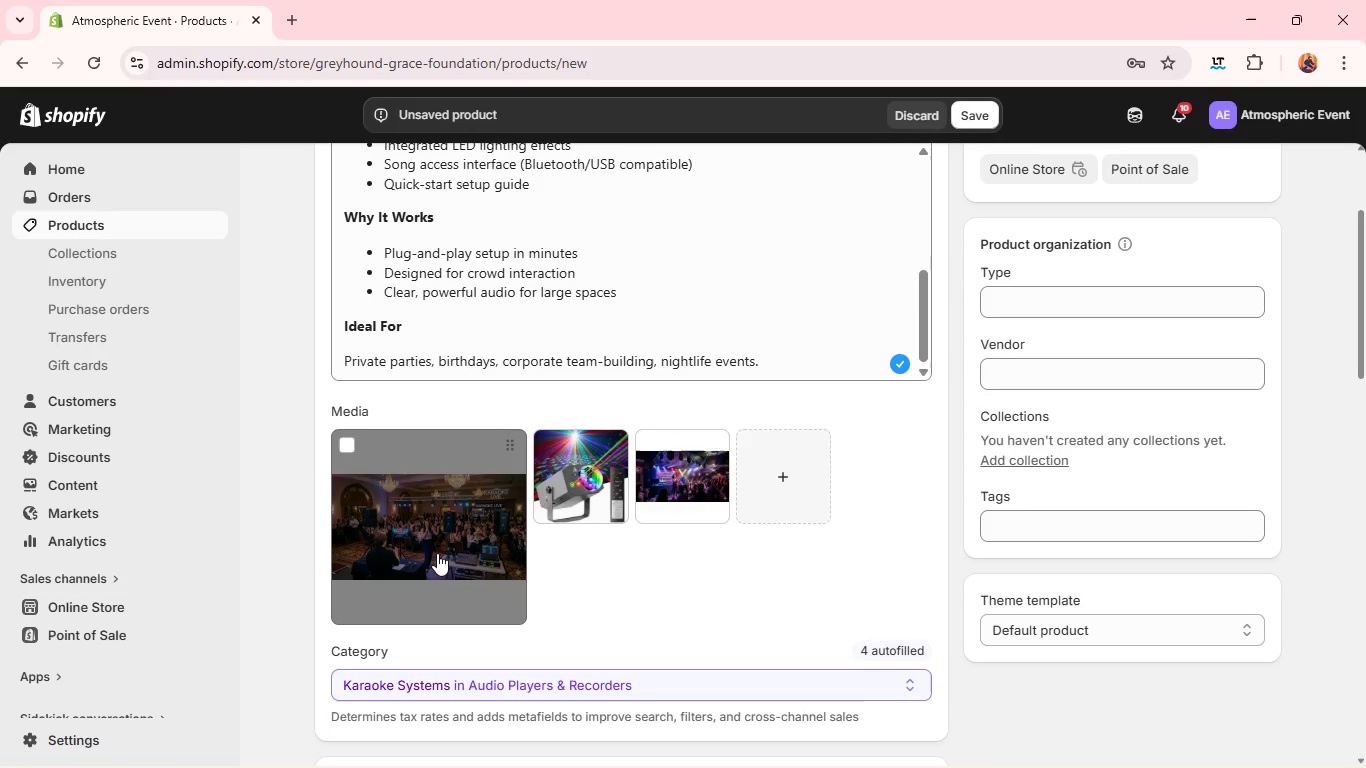 
left_click([437, 553])
 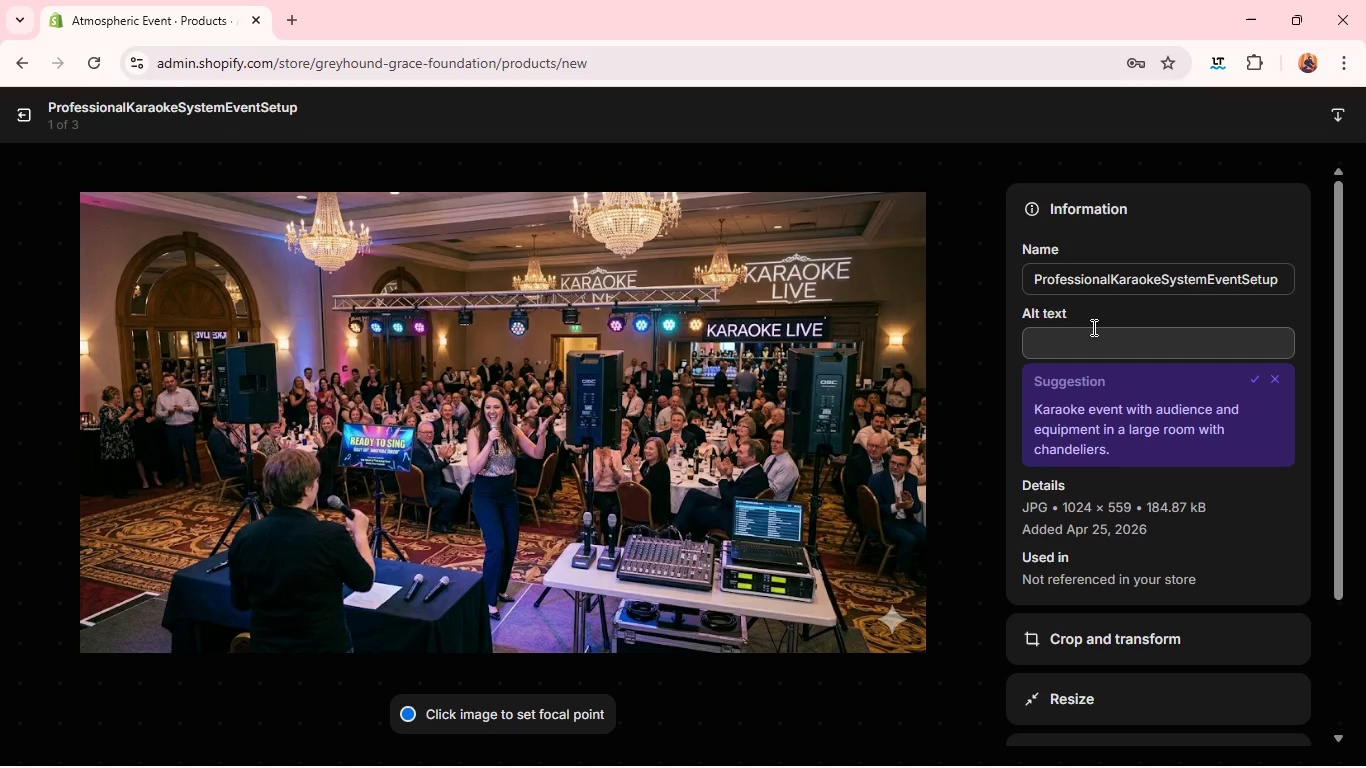 
wait(6.86)
 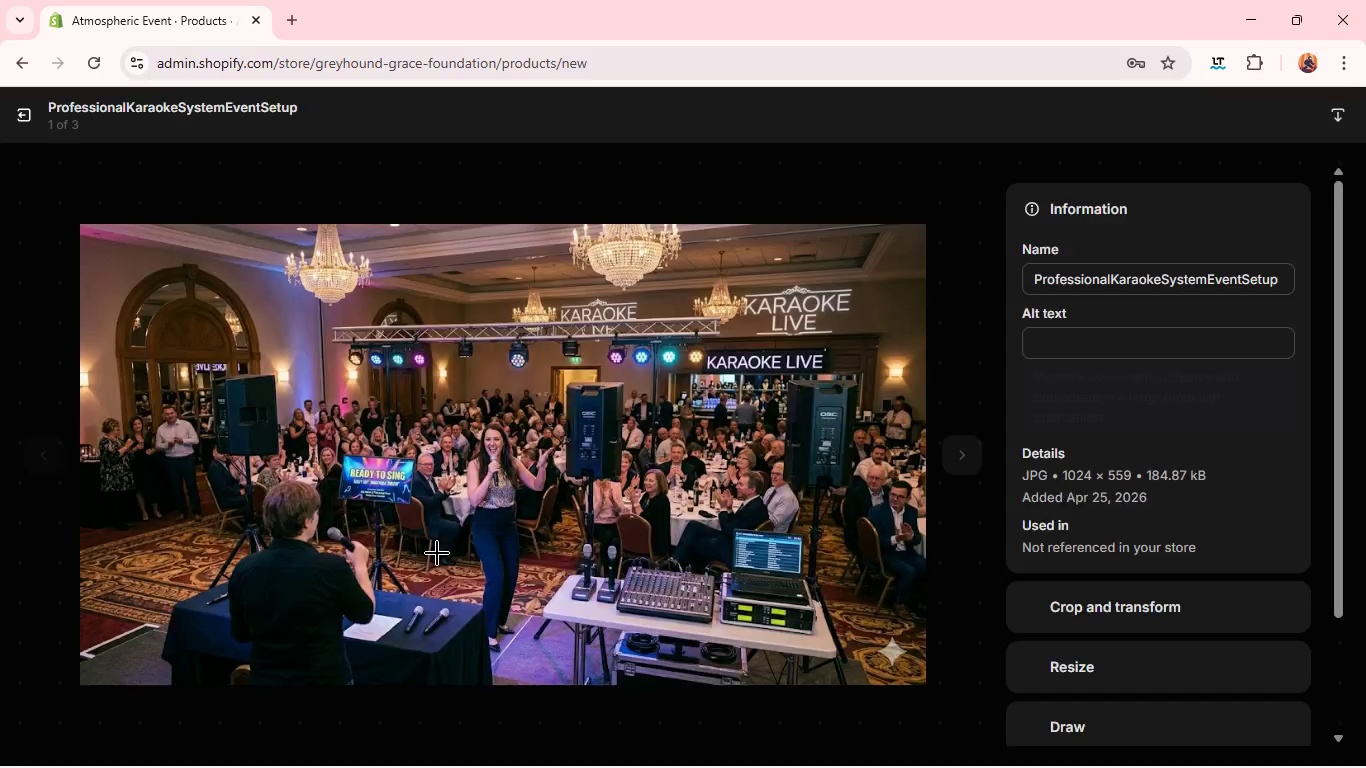 
left_click([1092, 335])
 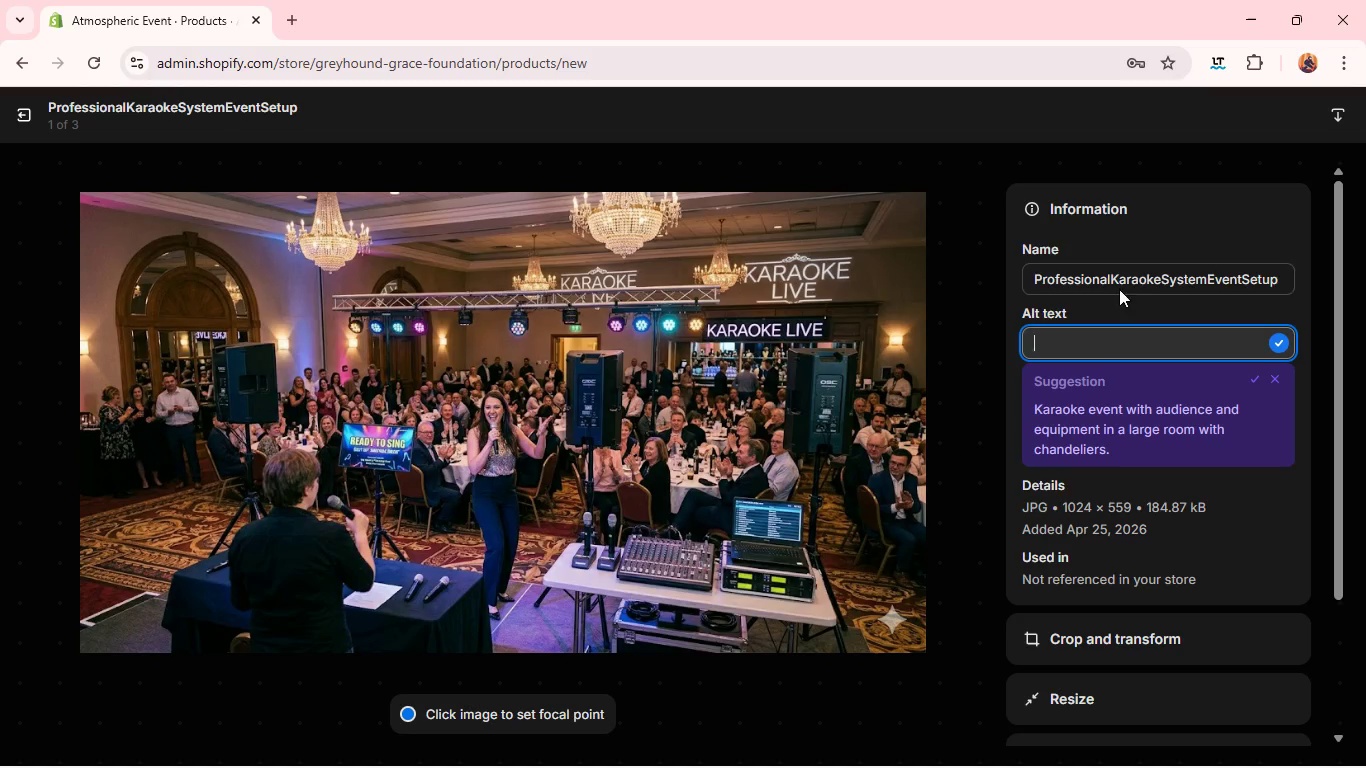 
type(Professional karaoke system event setup)
 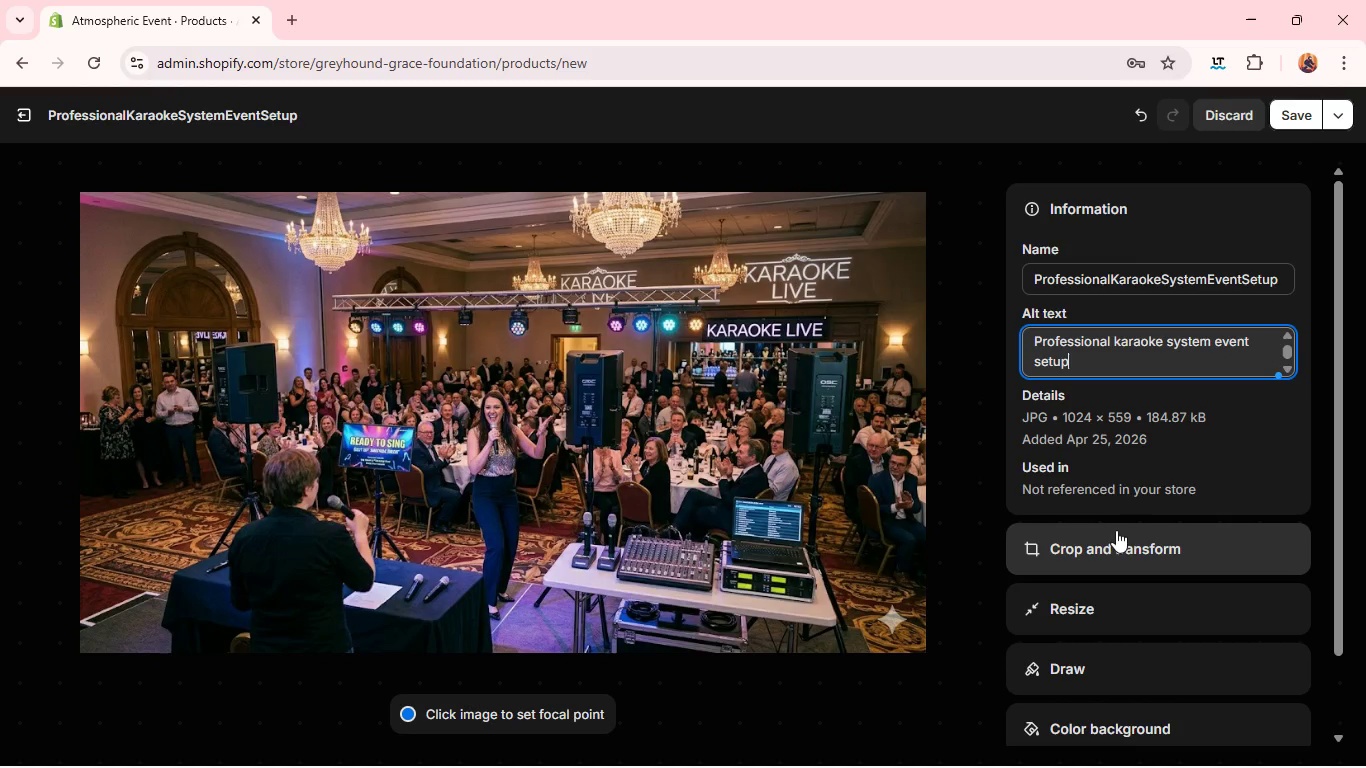 
left_click([1116, 540])
 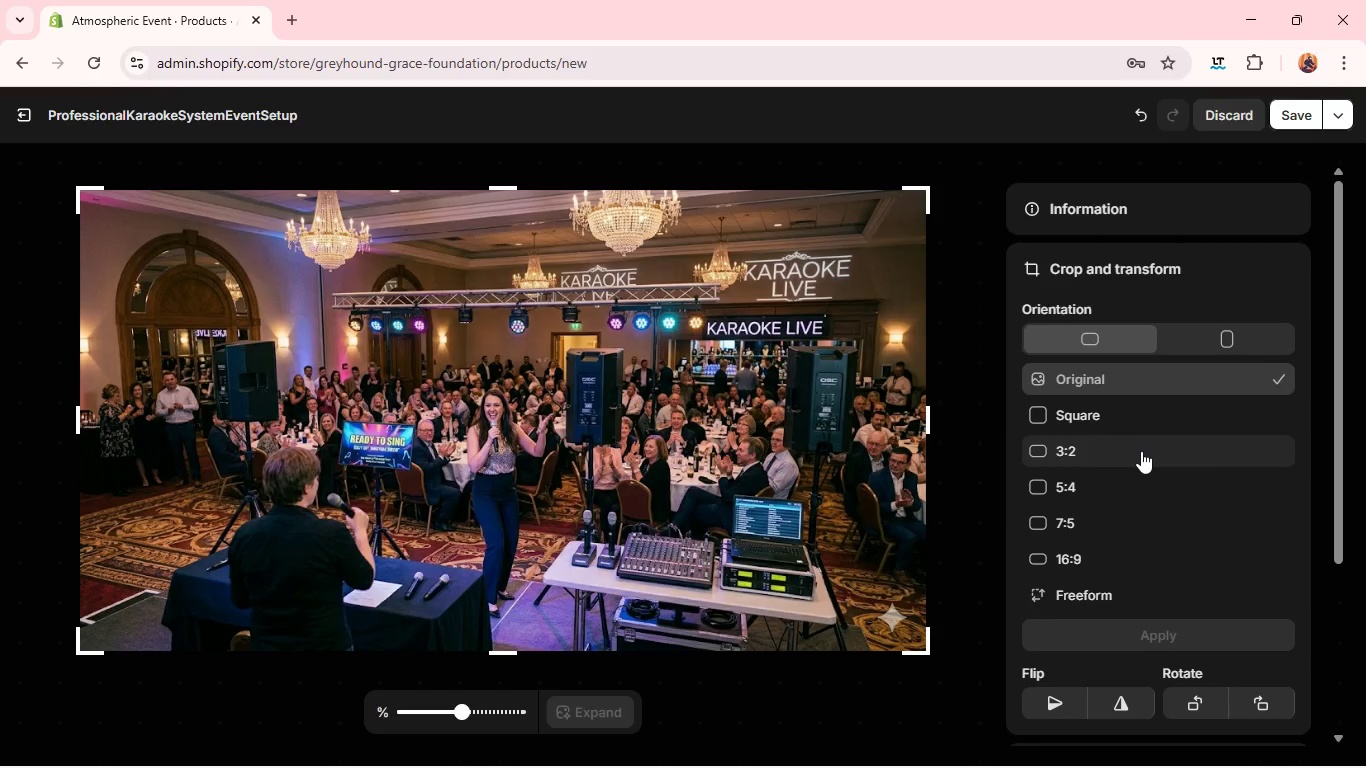 
left_click([1141, 451])
 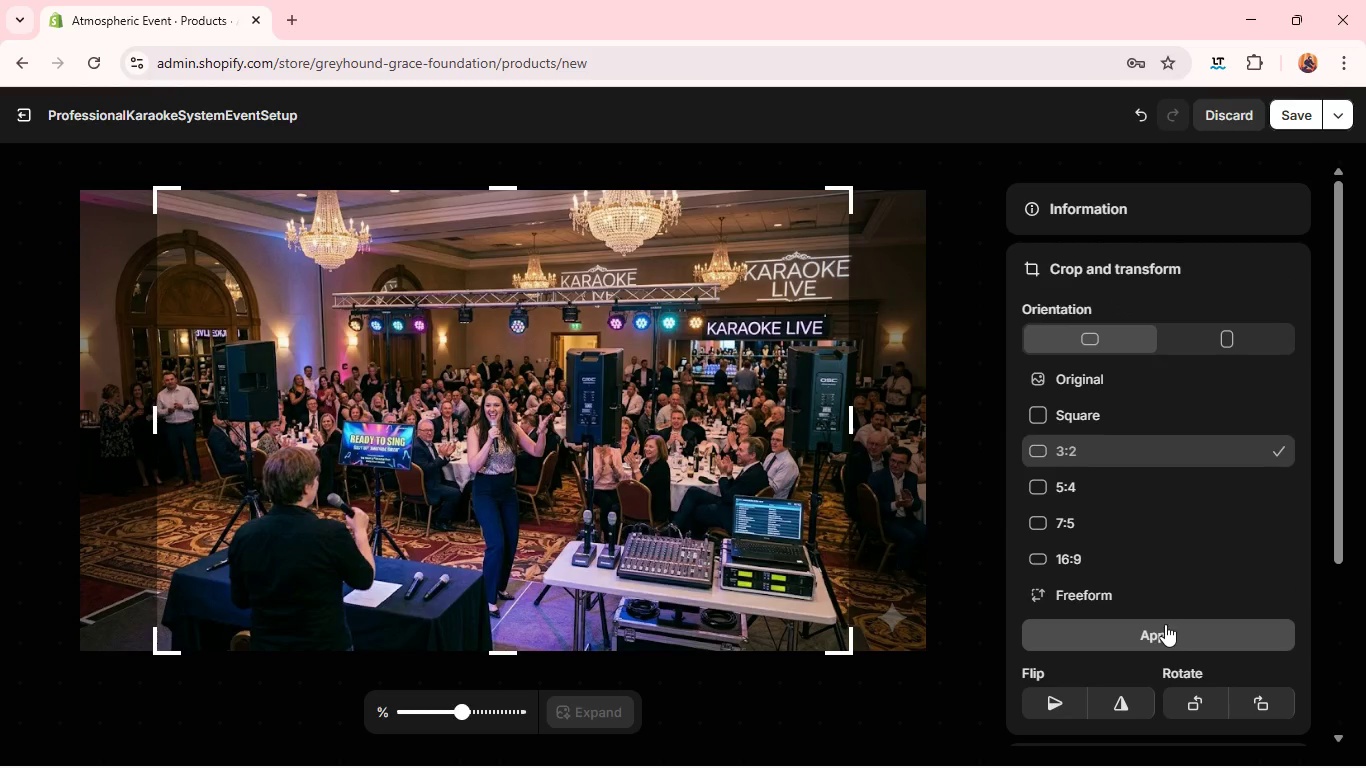 
left_click([1157, 632])
 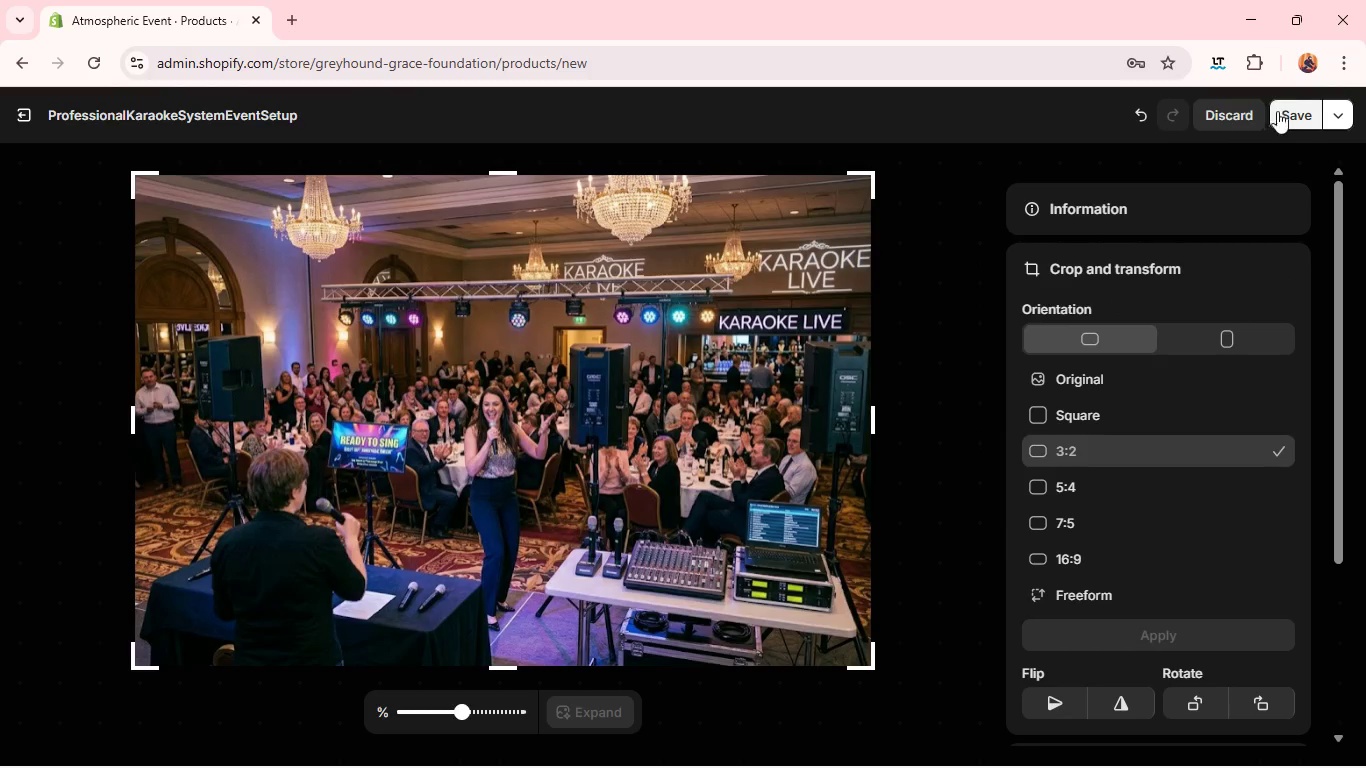 
left_click([1292, 108])
 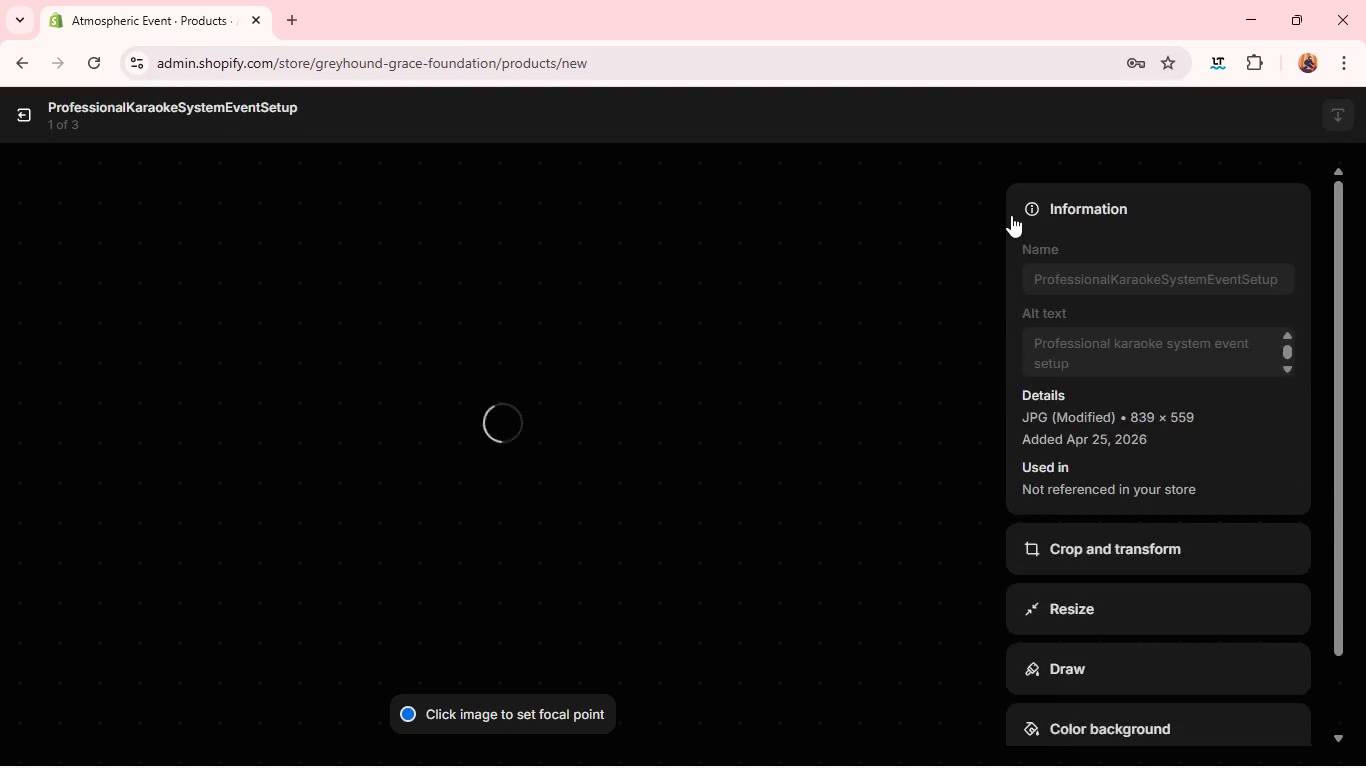 
wait(8.55)
 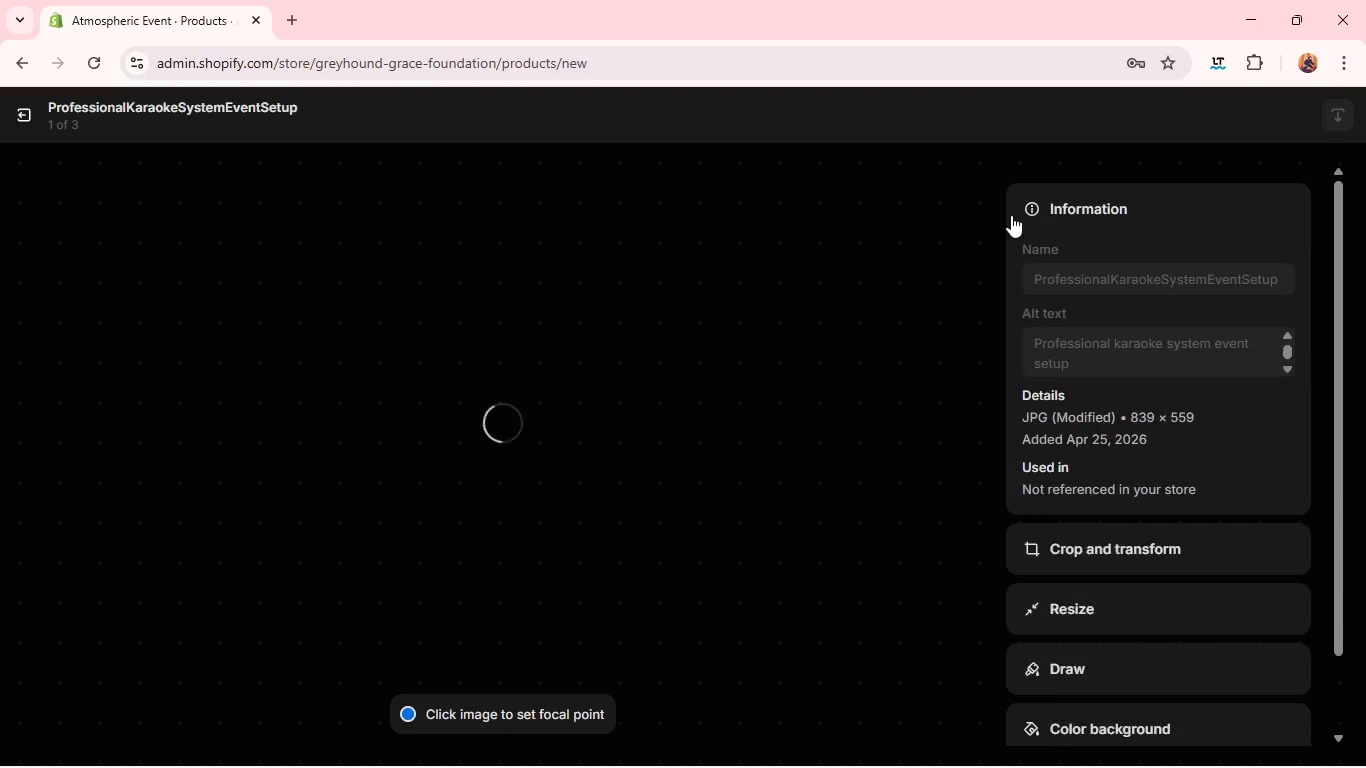 
left_click([963, 459])
 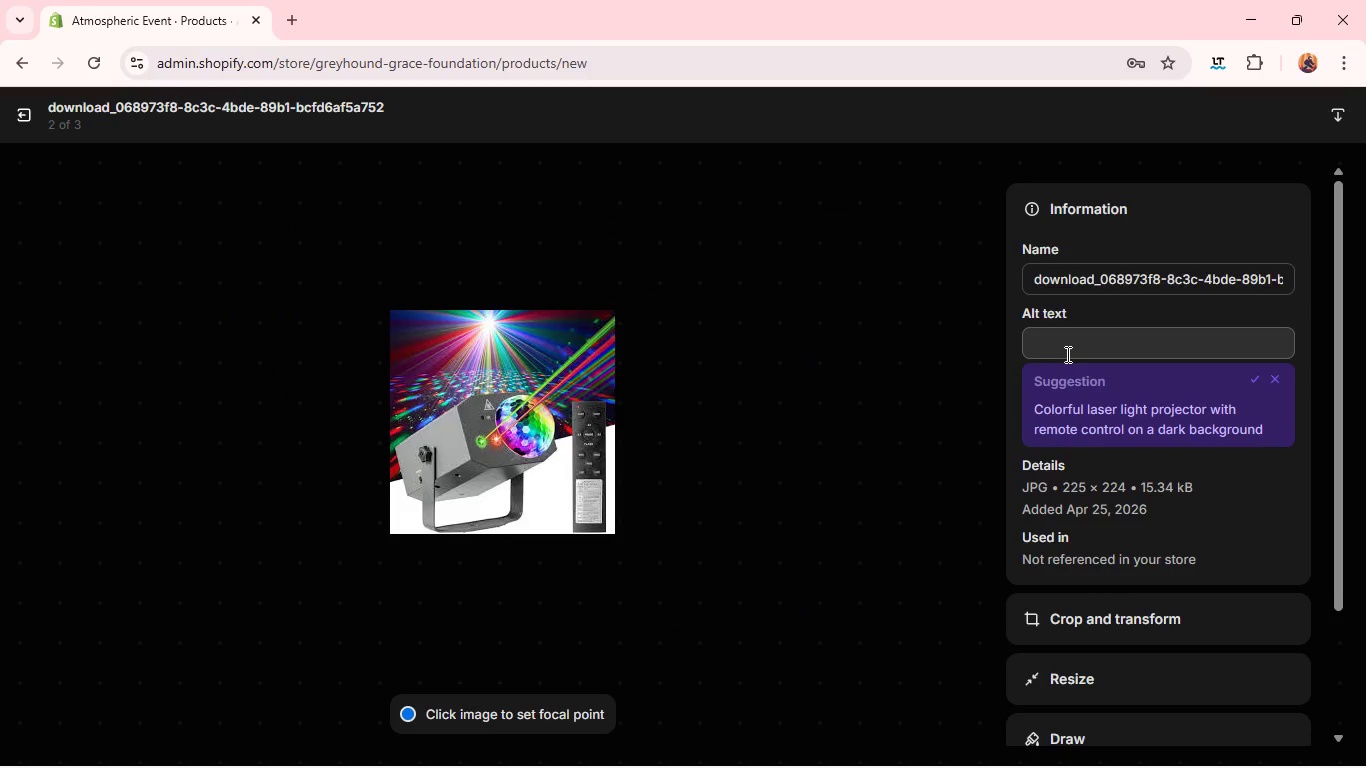 
left_click([1069, 348])
 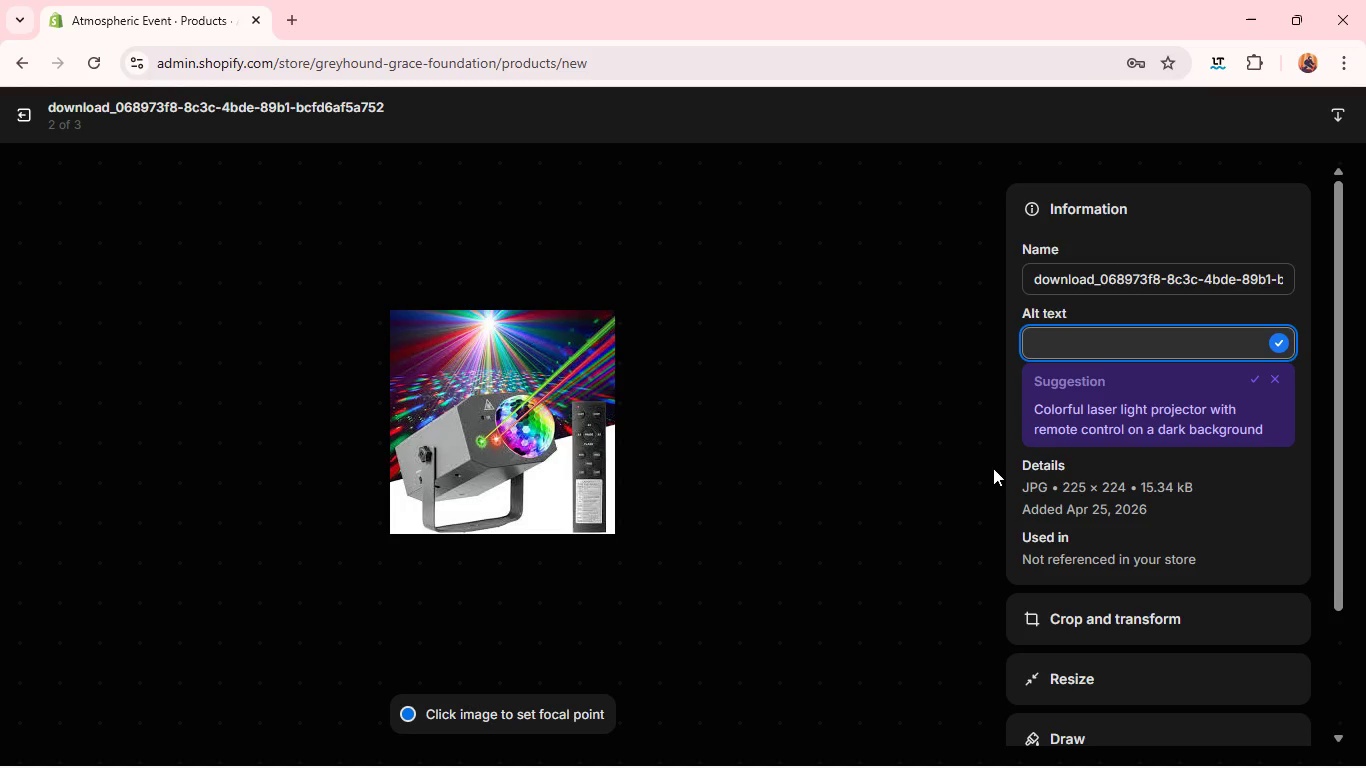 
wait(7.8)
 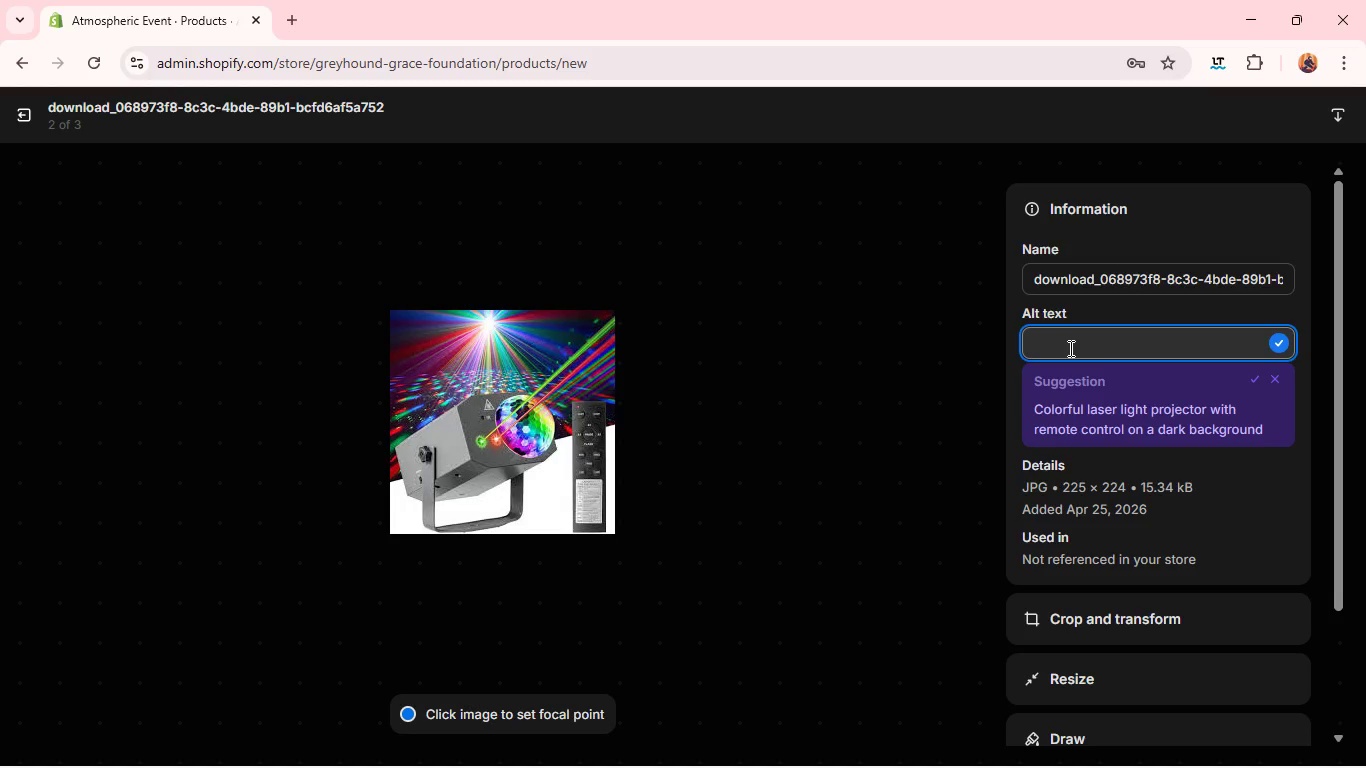 
left_click([961, 466])
 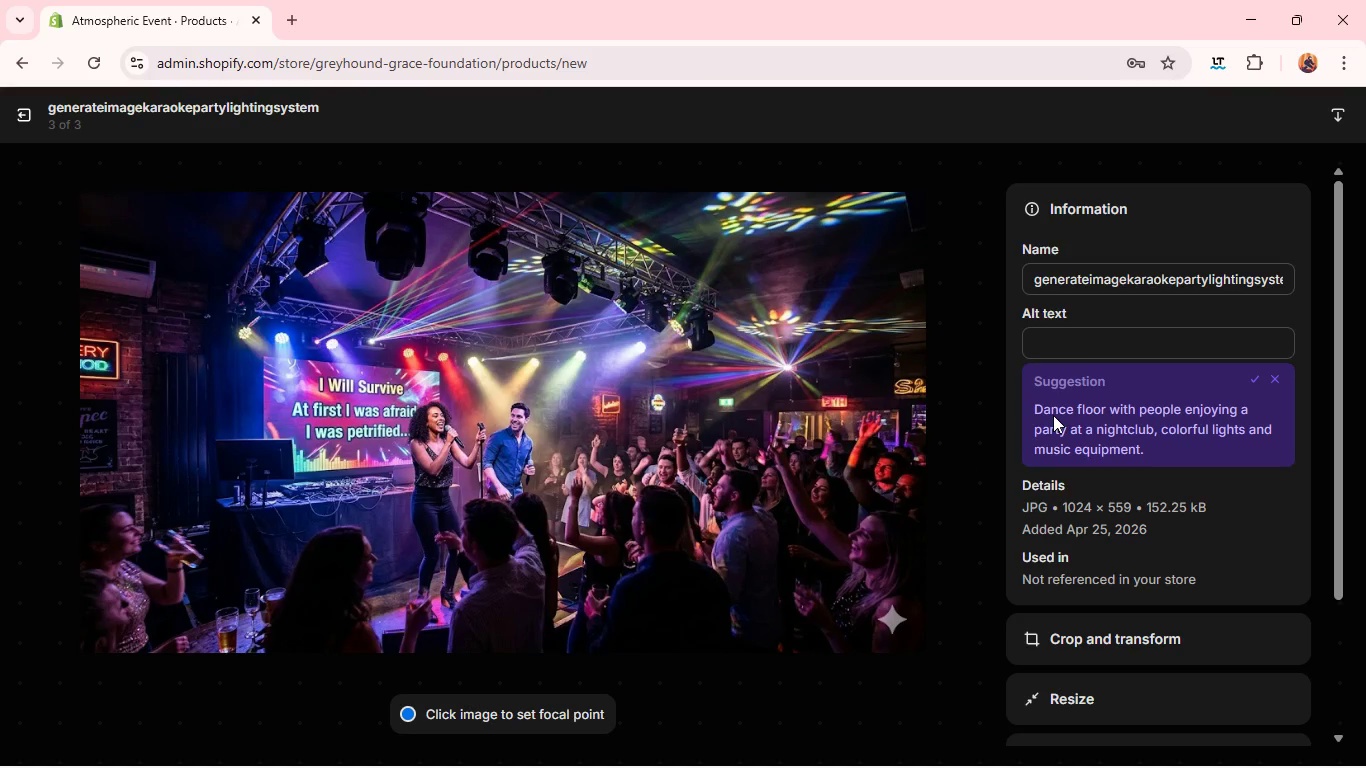 
wait(6.27)
 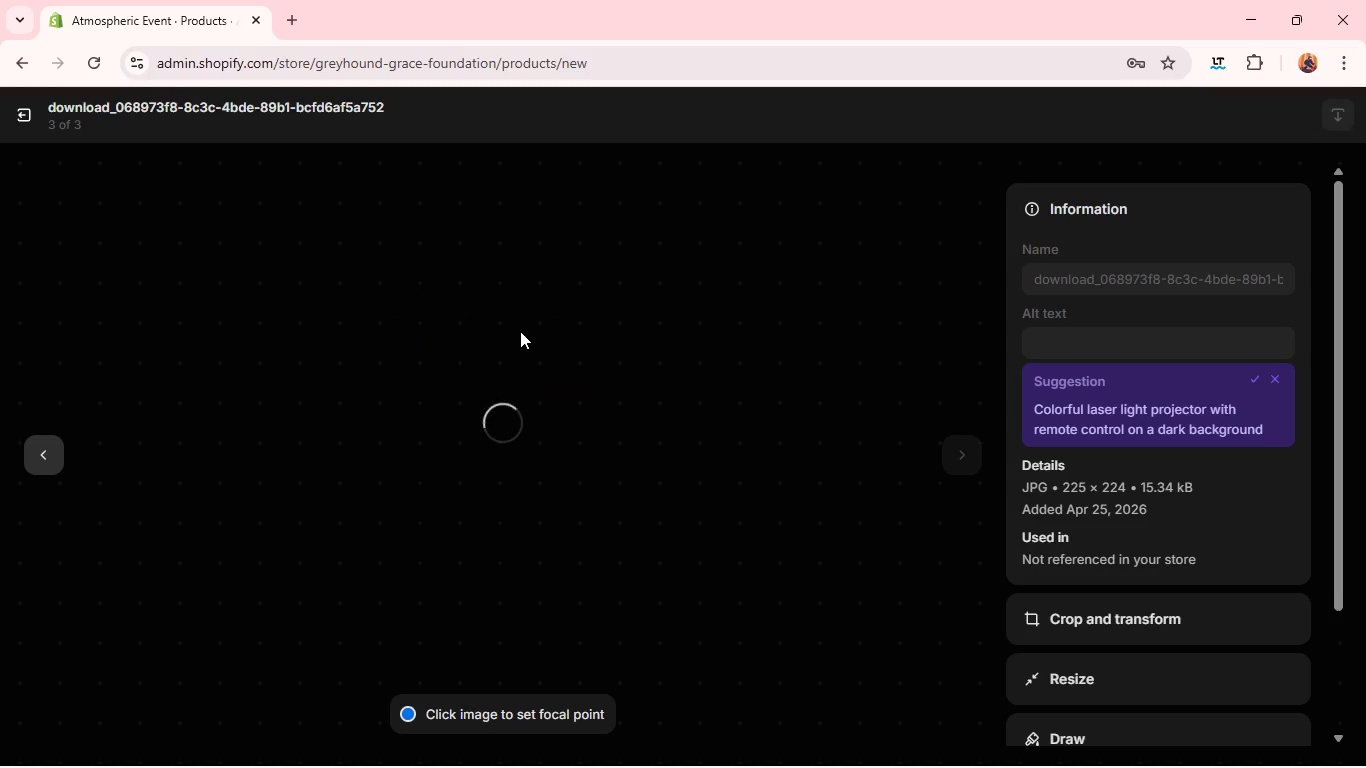 
left_click([1058, 344])
 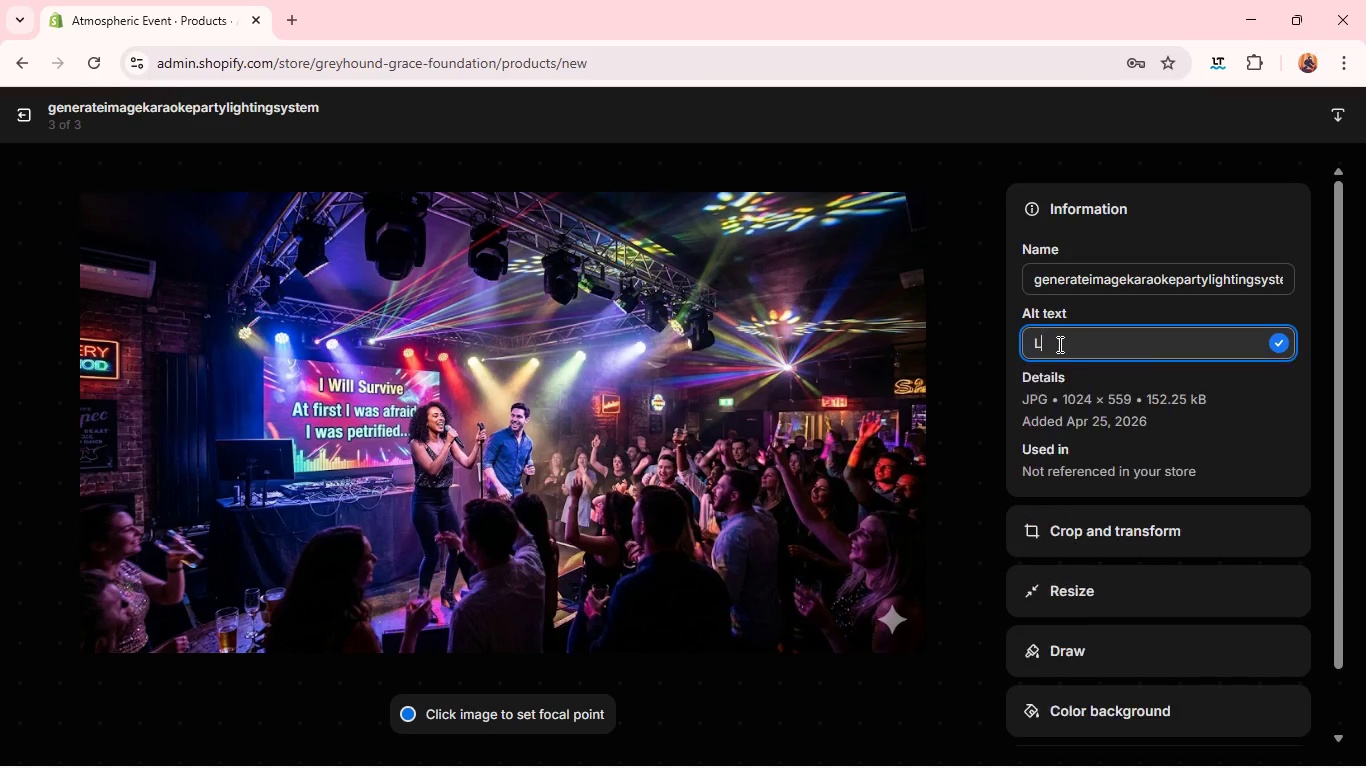 
type(Live j)
key(Backspace)
type(karaoke lighting system)
 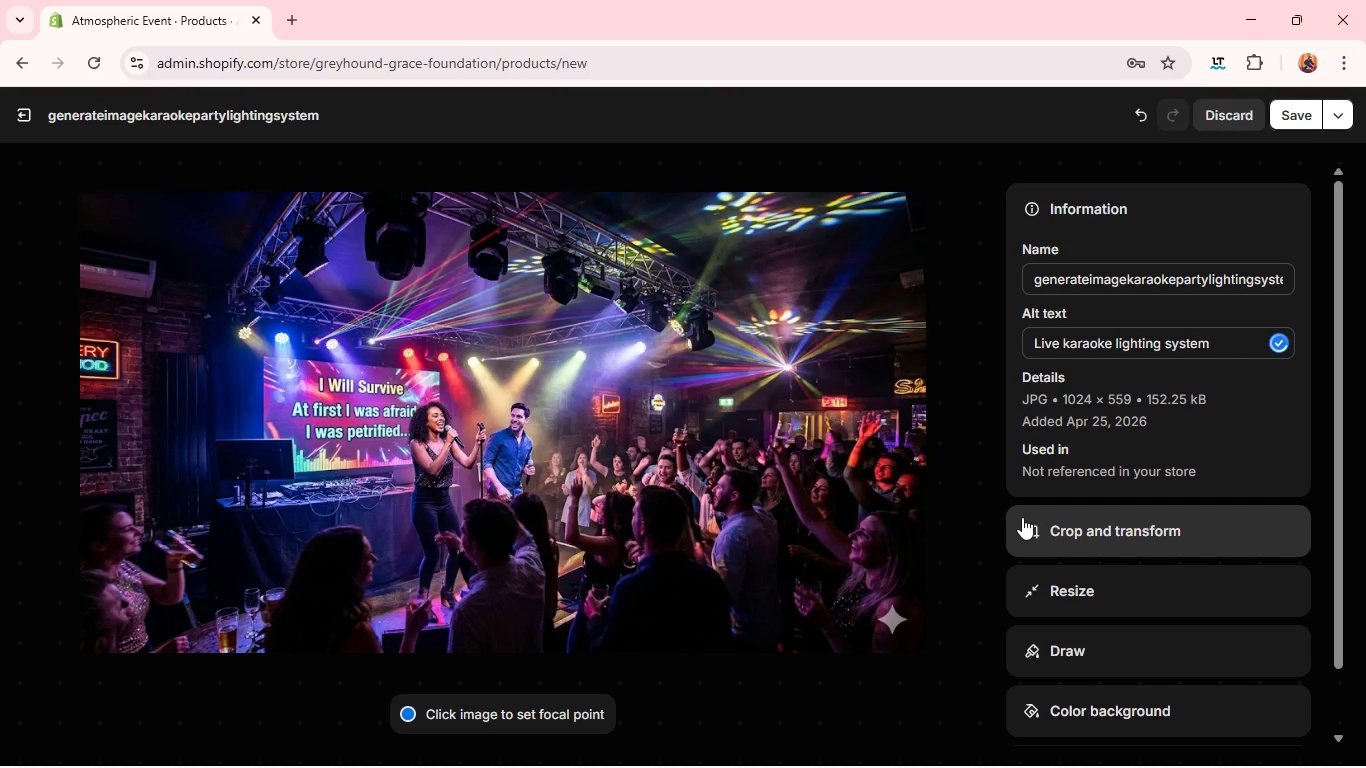 
double_click([1022, 517])
 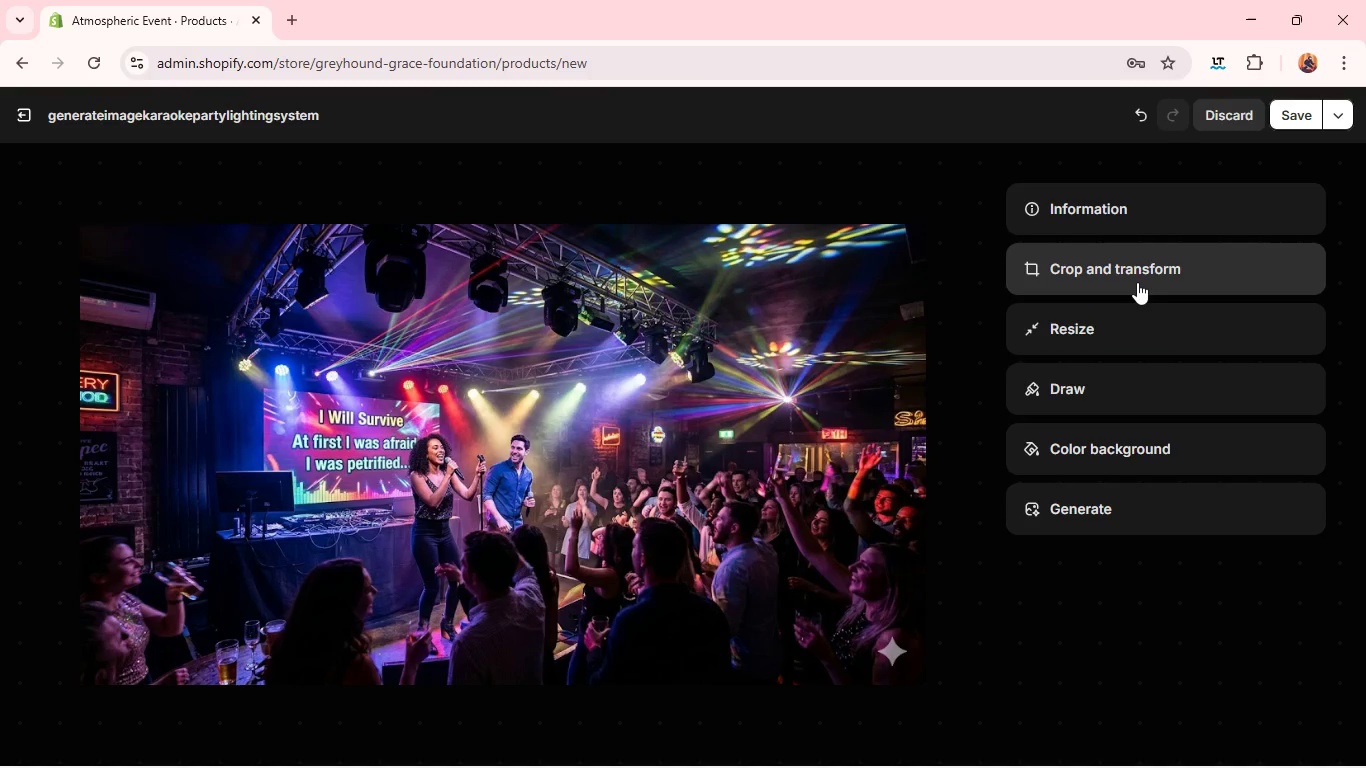 
left_click([1137, 282])
 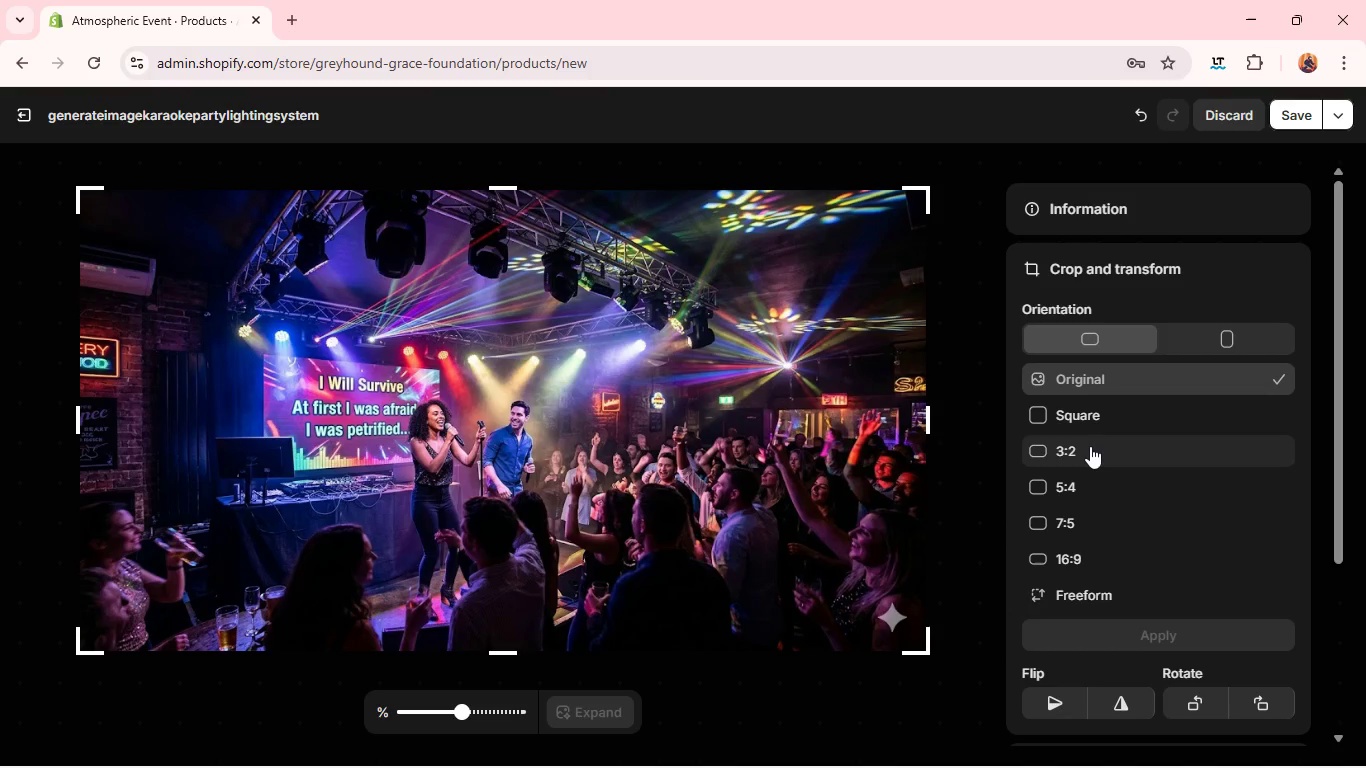 
left_click([1090, 446])
 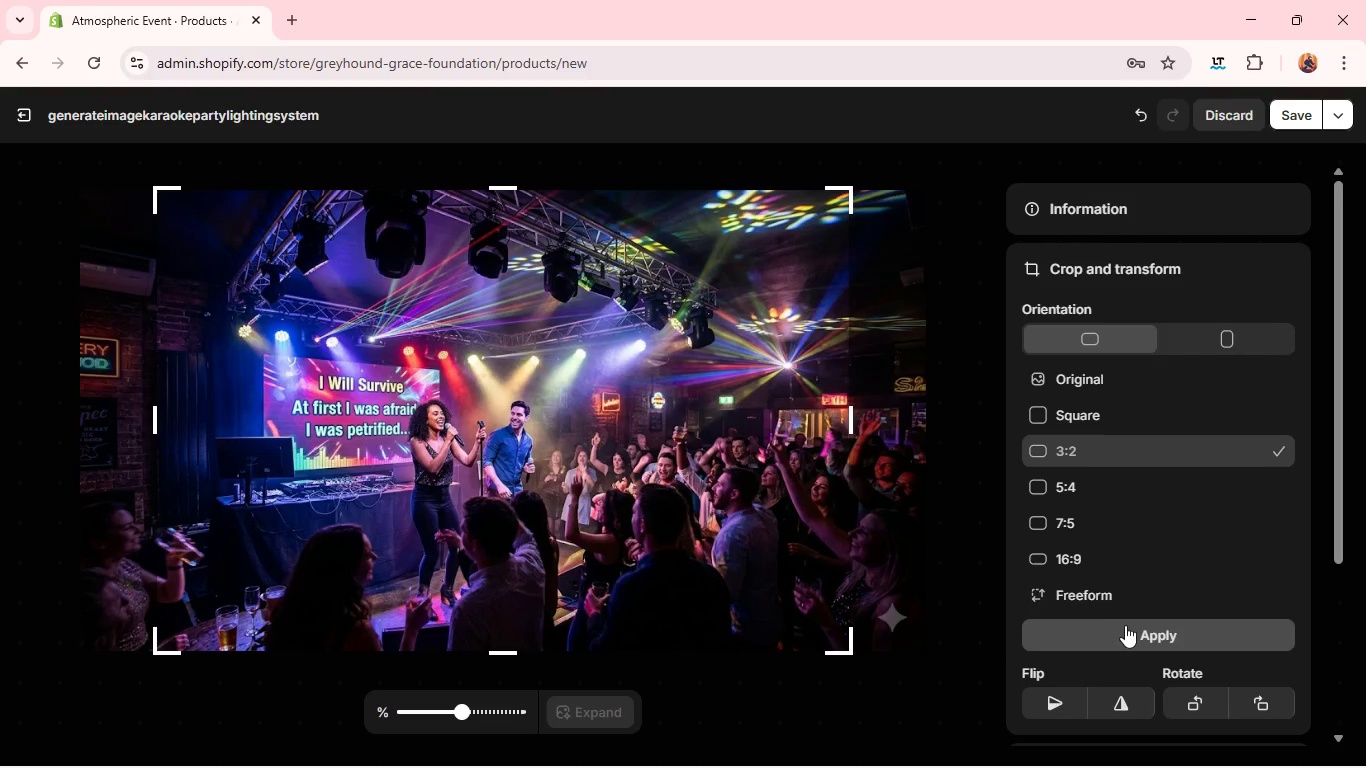 
left_click([1125, 625])
 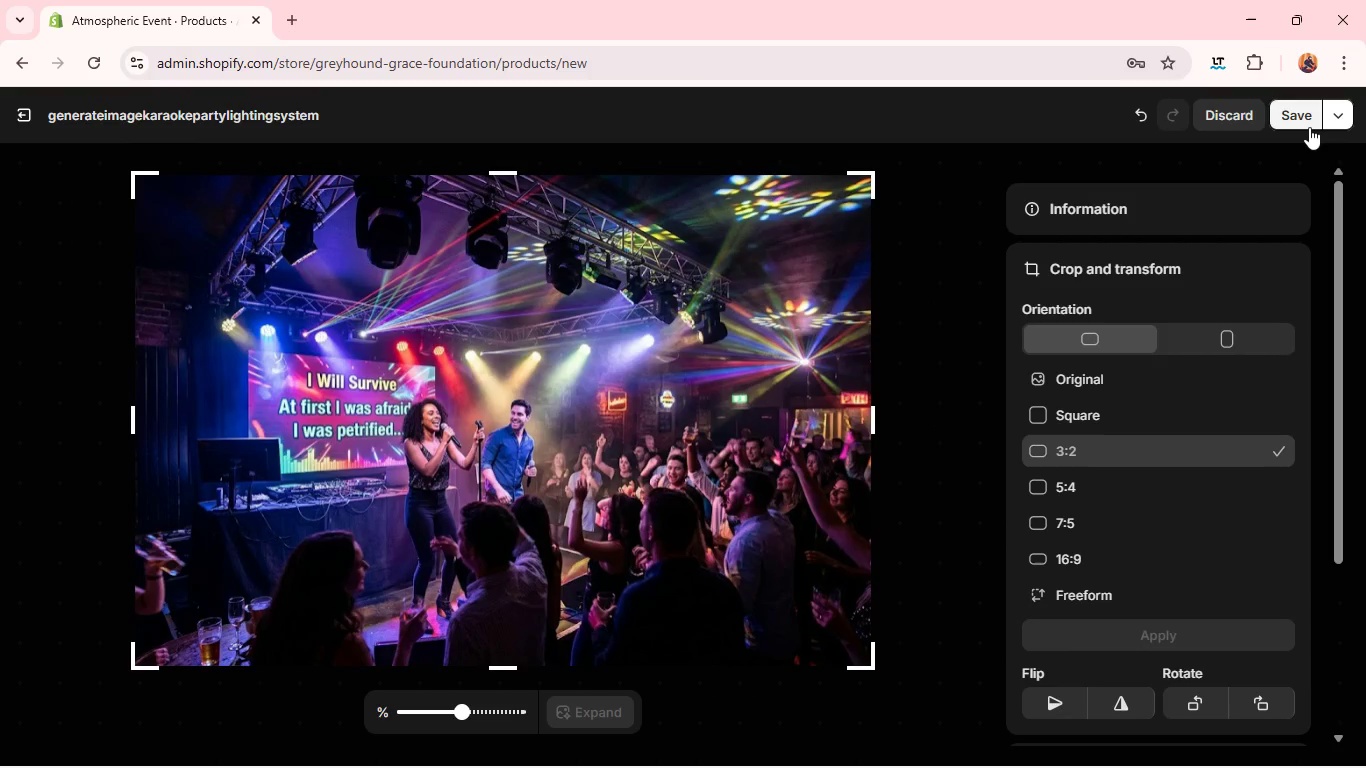 
left_click([1309, 127])
 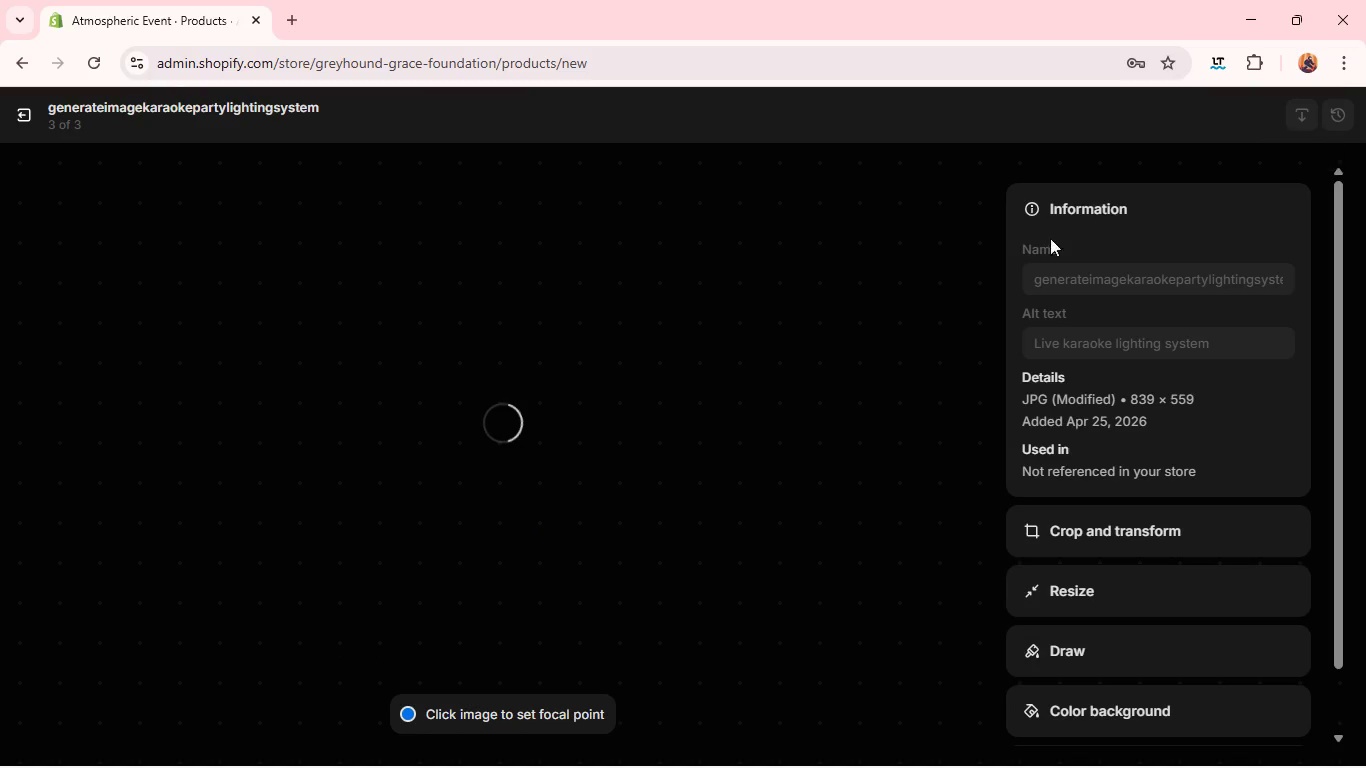 
wait(9.22)
 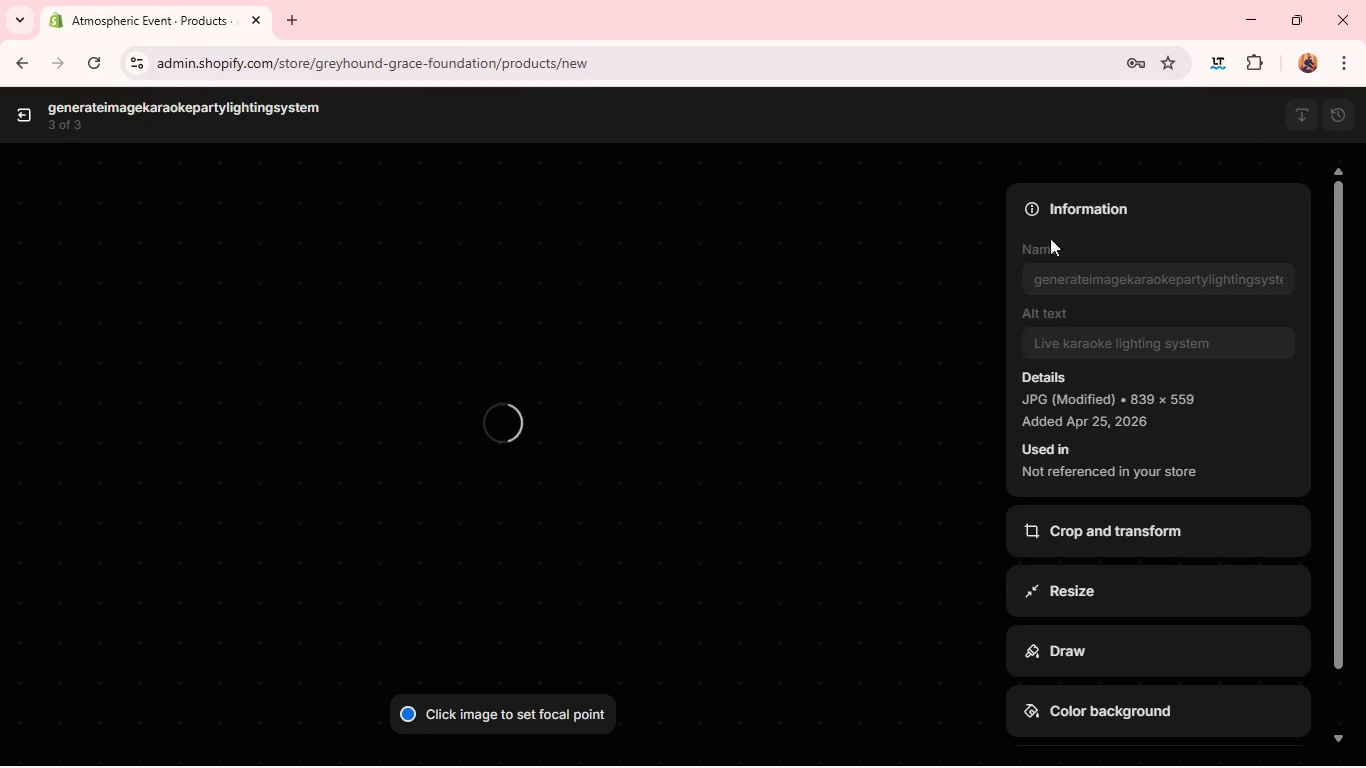 
left_click([51, 468])
 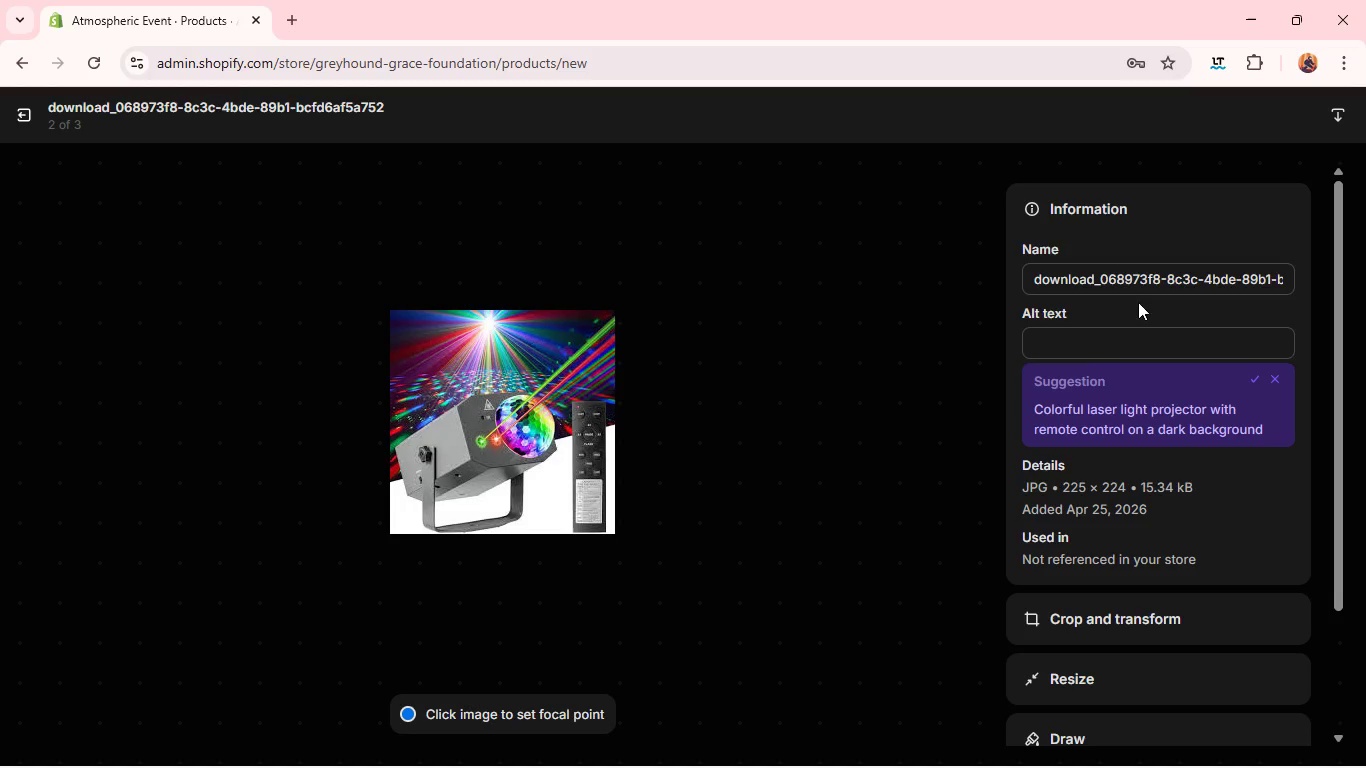 
left_click([1084, 338])
 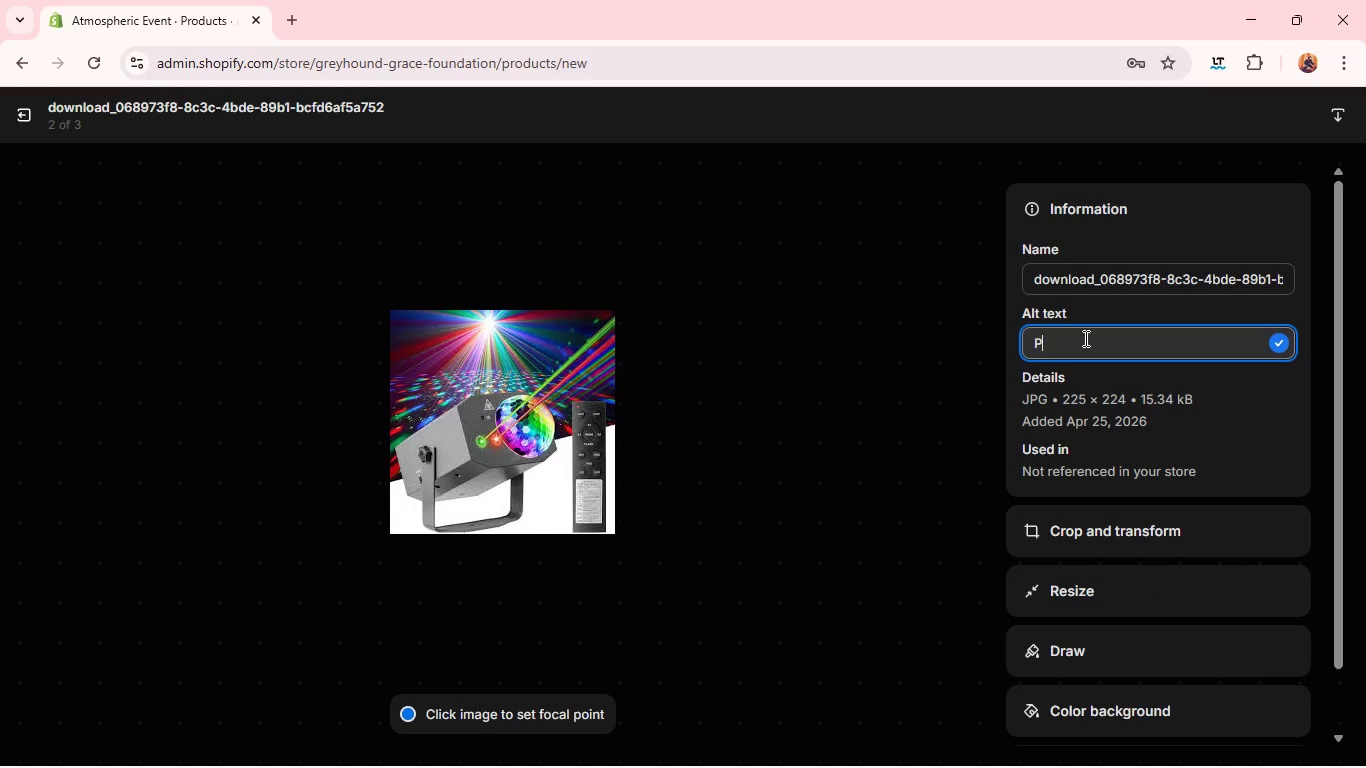 
type(Part karoke lighting system)
 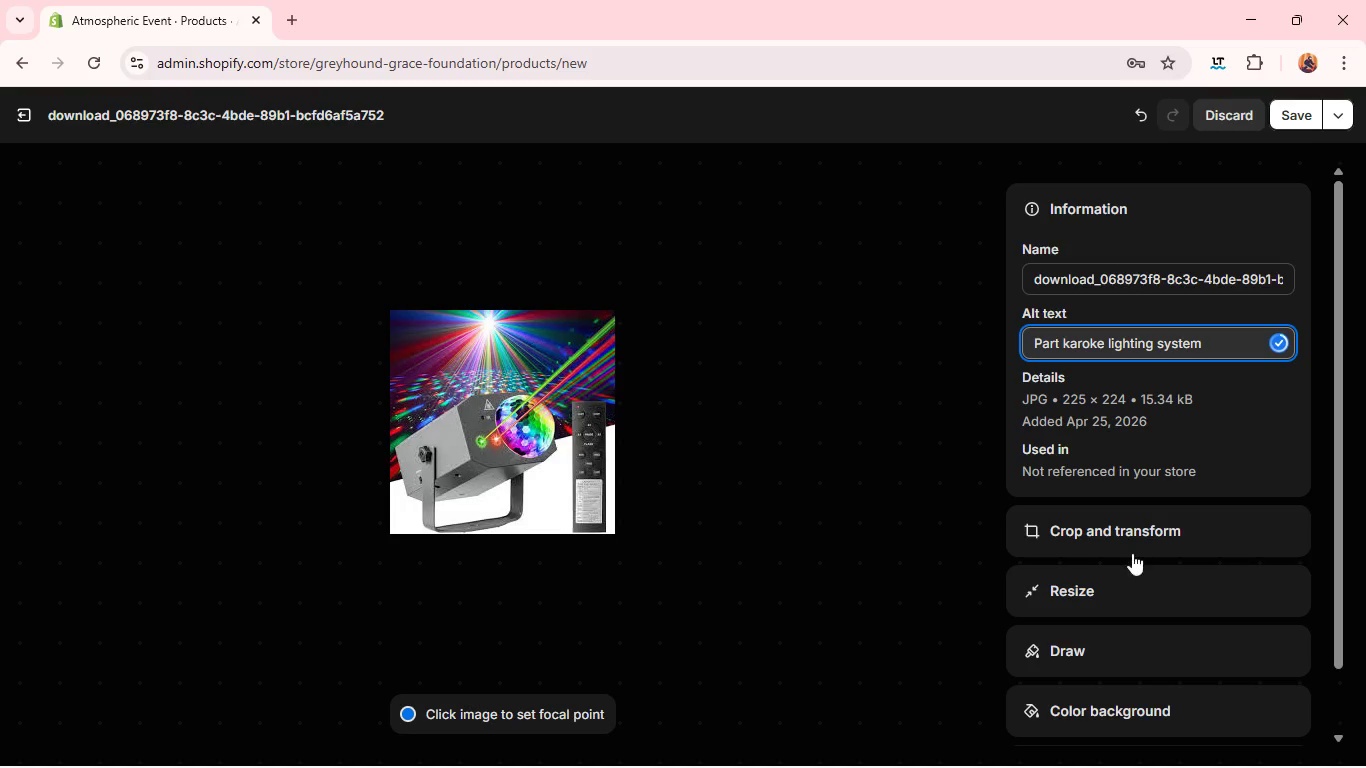 
left_click([1133, 547])
 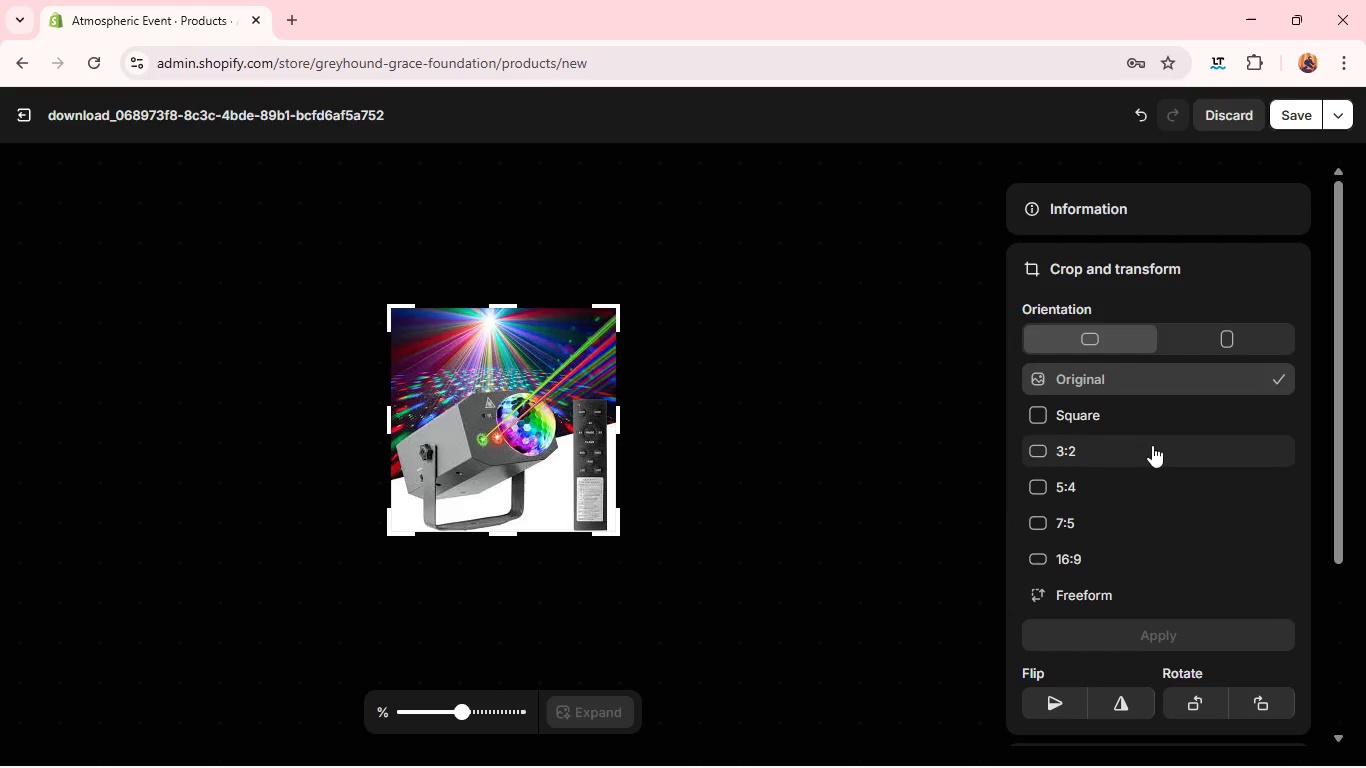 
left_click([1152, 445])
 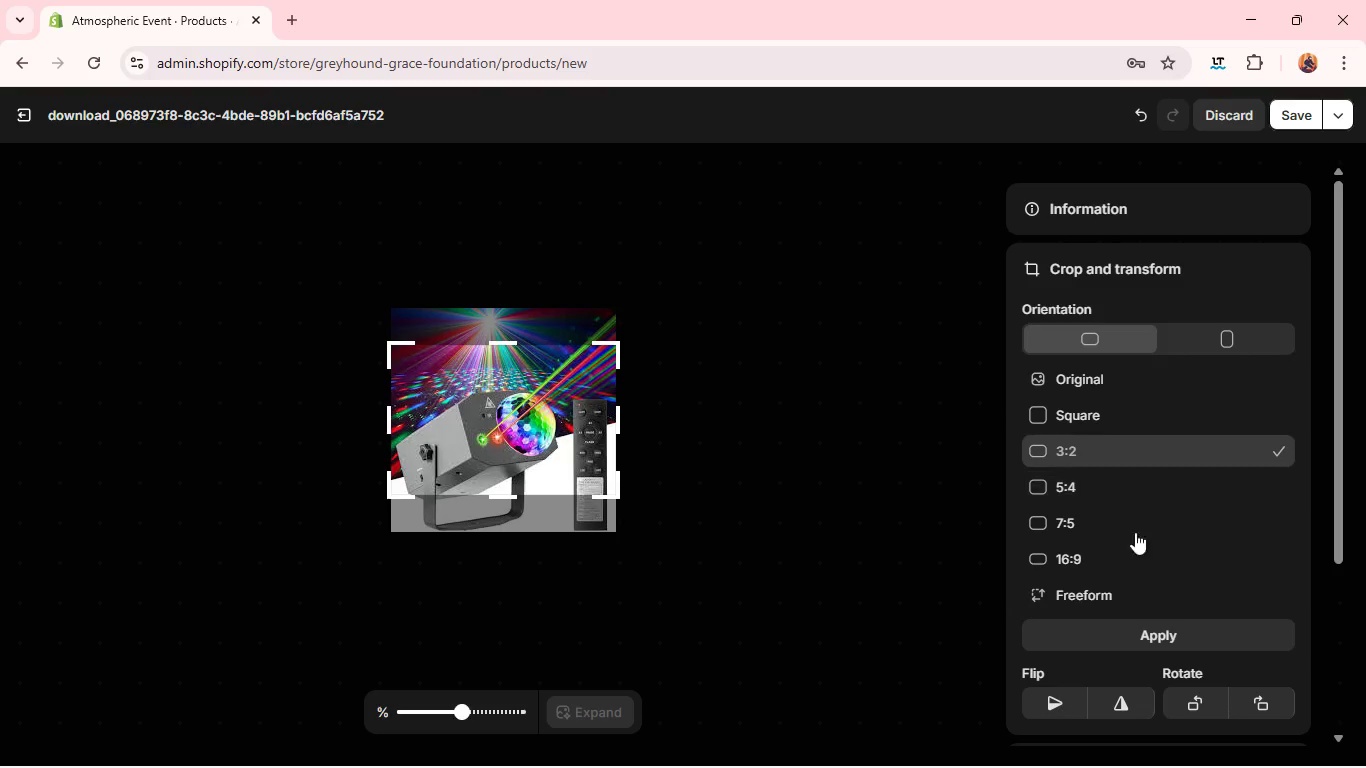 
wait(5.05)
 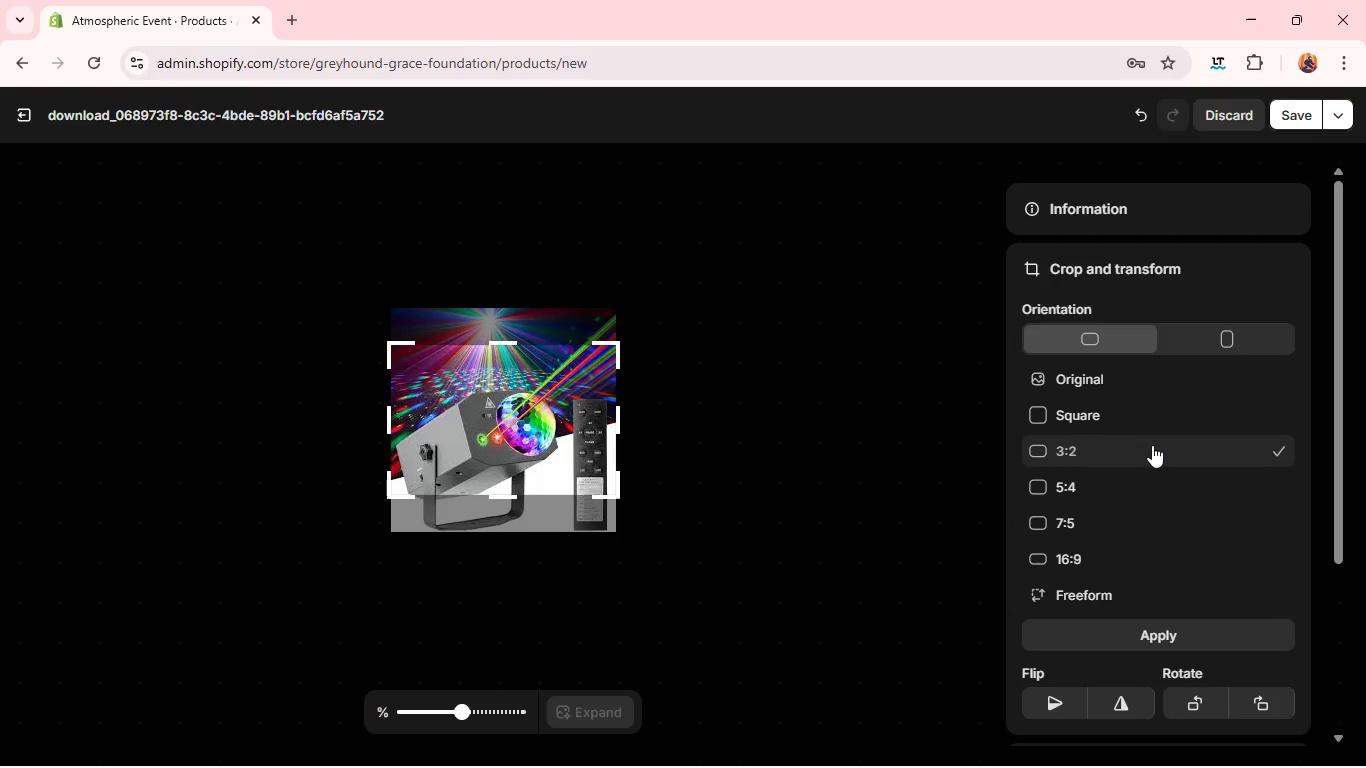 
left_click([1138, 634])
 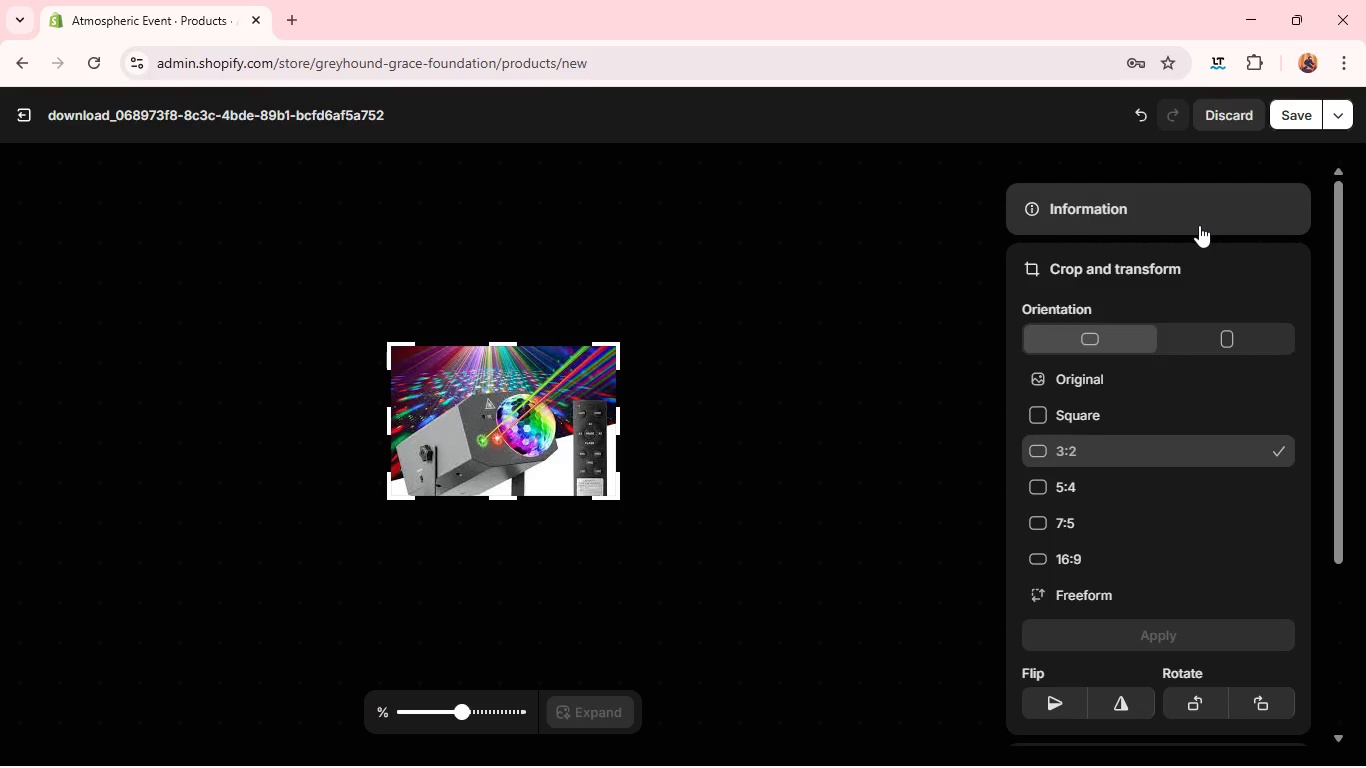 
left_click([1199, 225])
 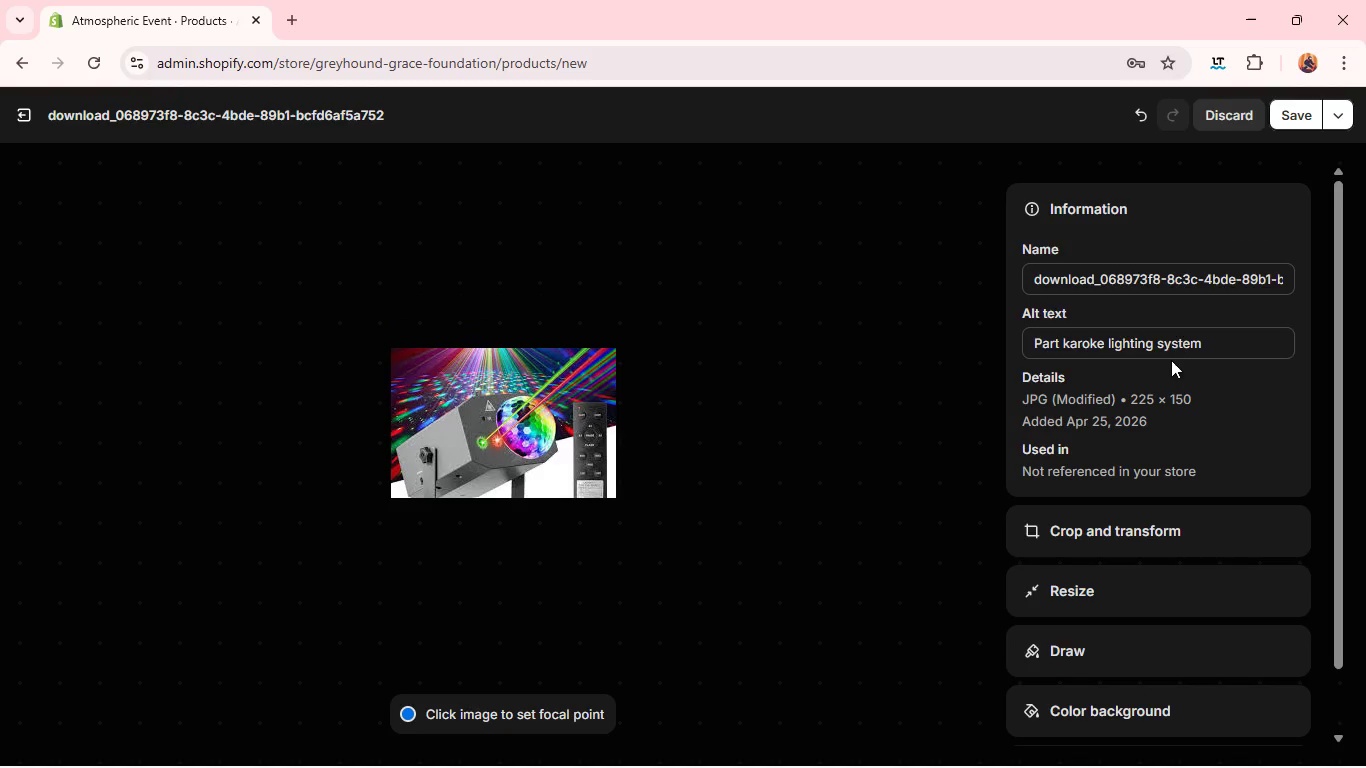 
left_click([1172, 343])
 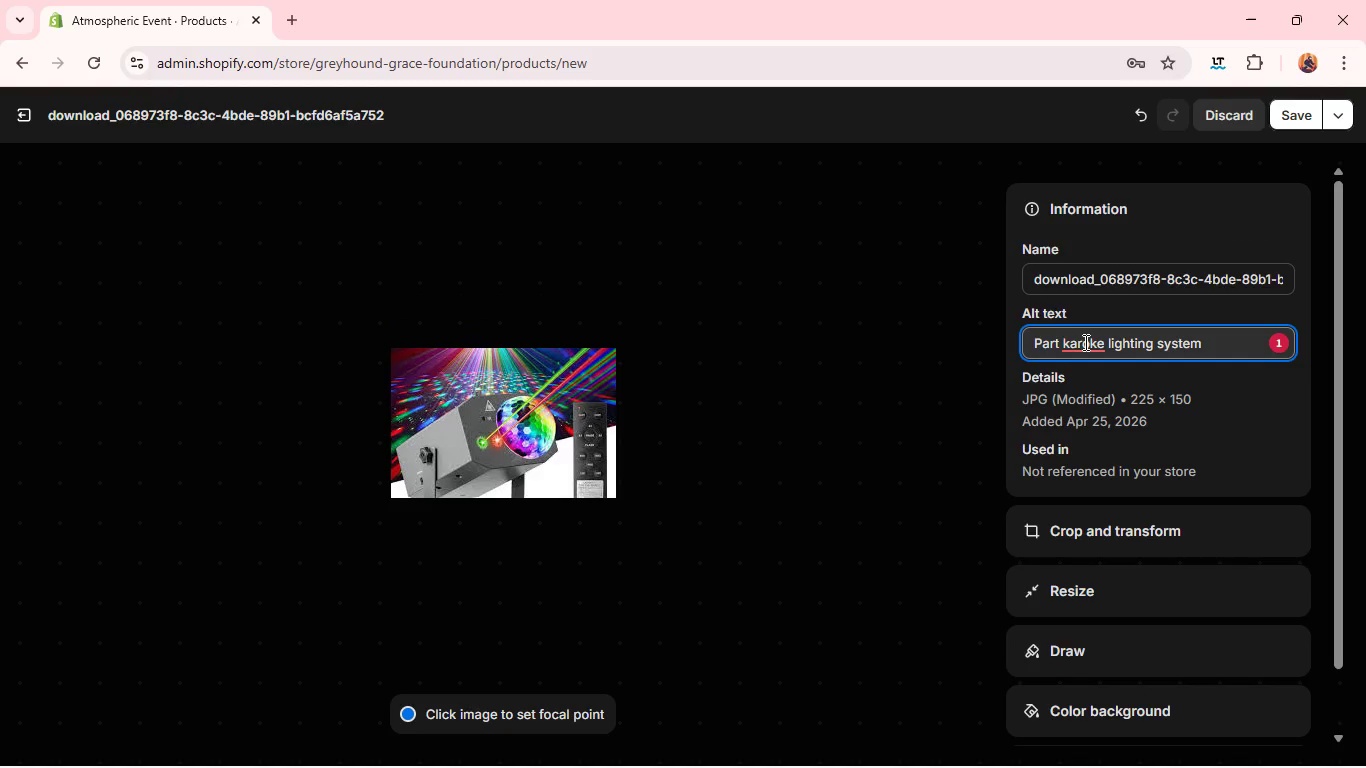 
left_click([1086, 342])
 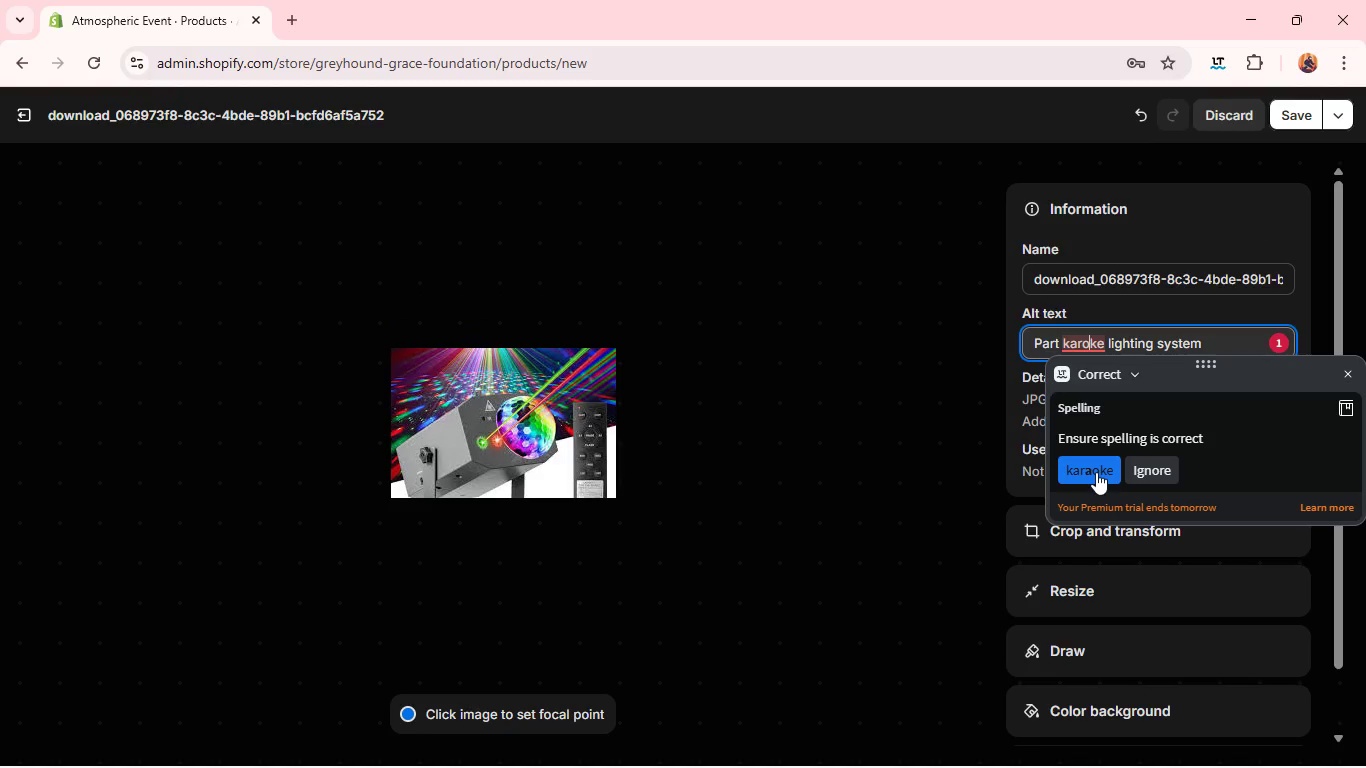 
left_click([1096, 472])
 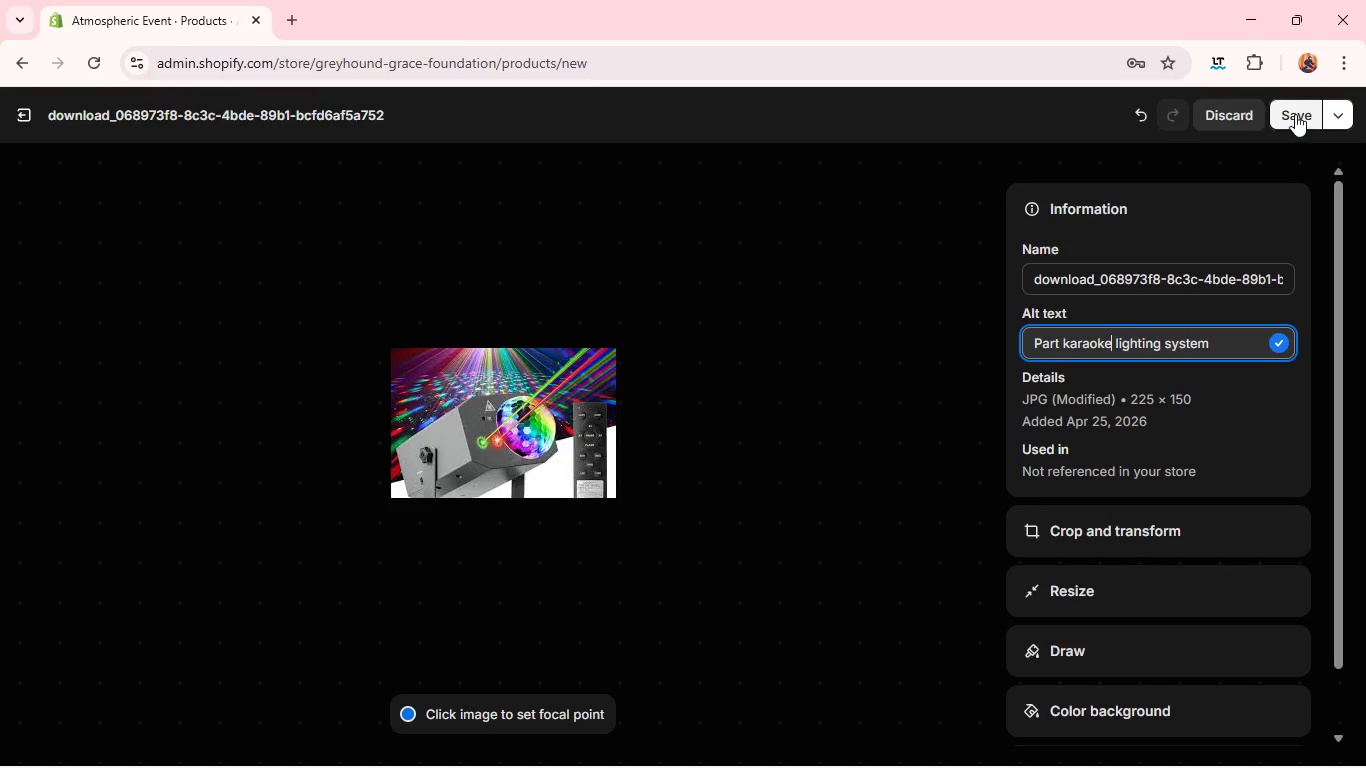 
left_click([1295, 114])
 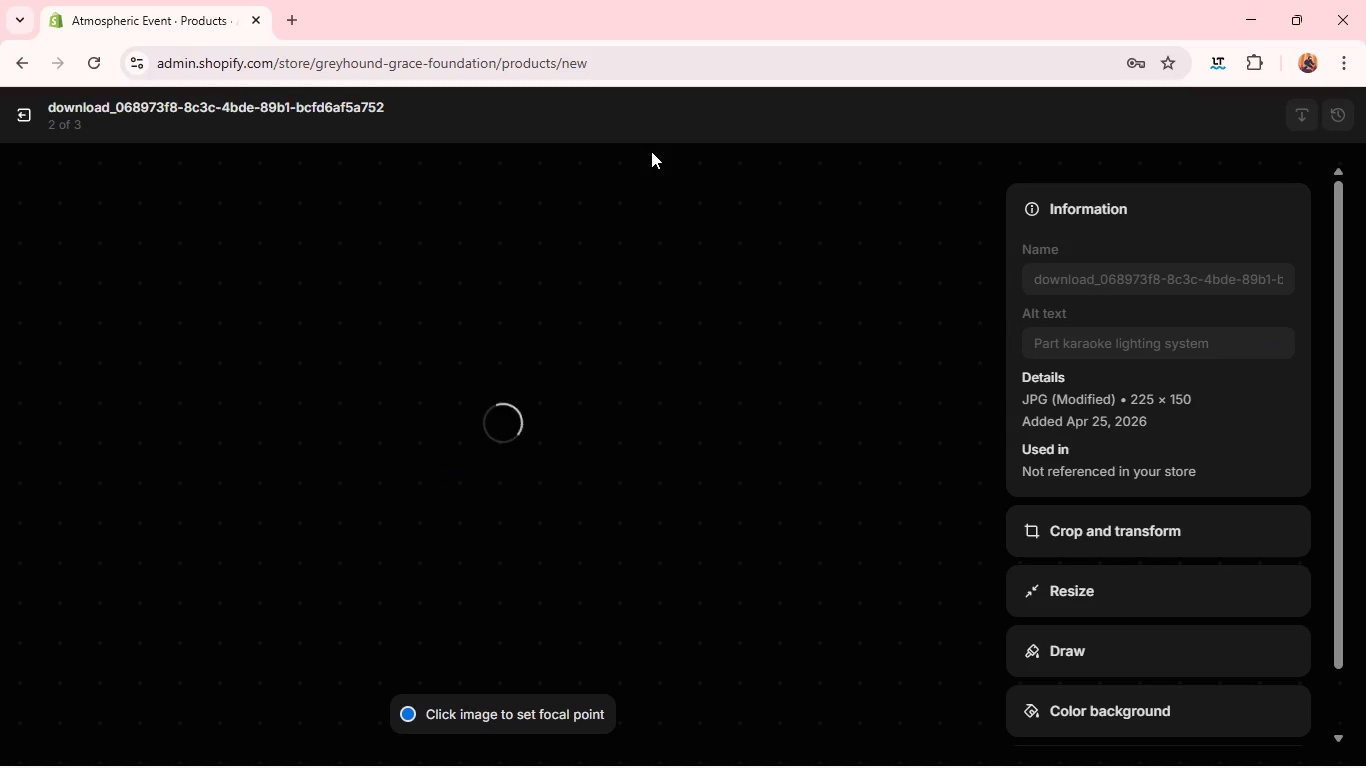 
wait(8.75)
 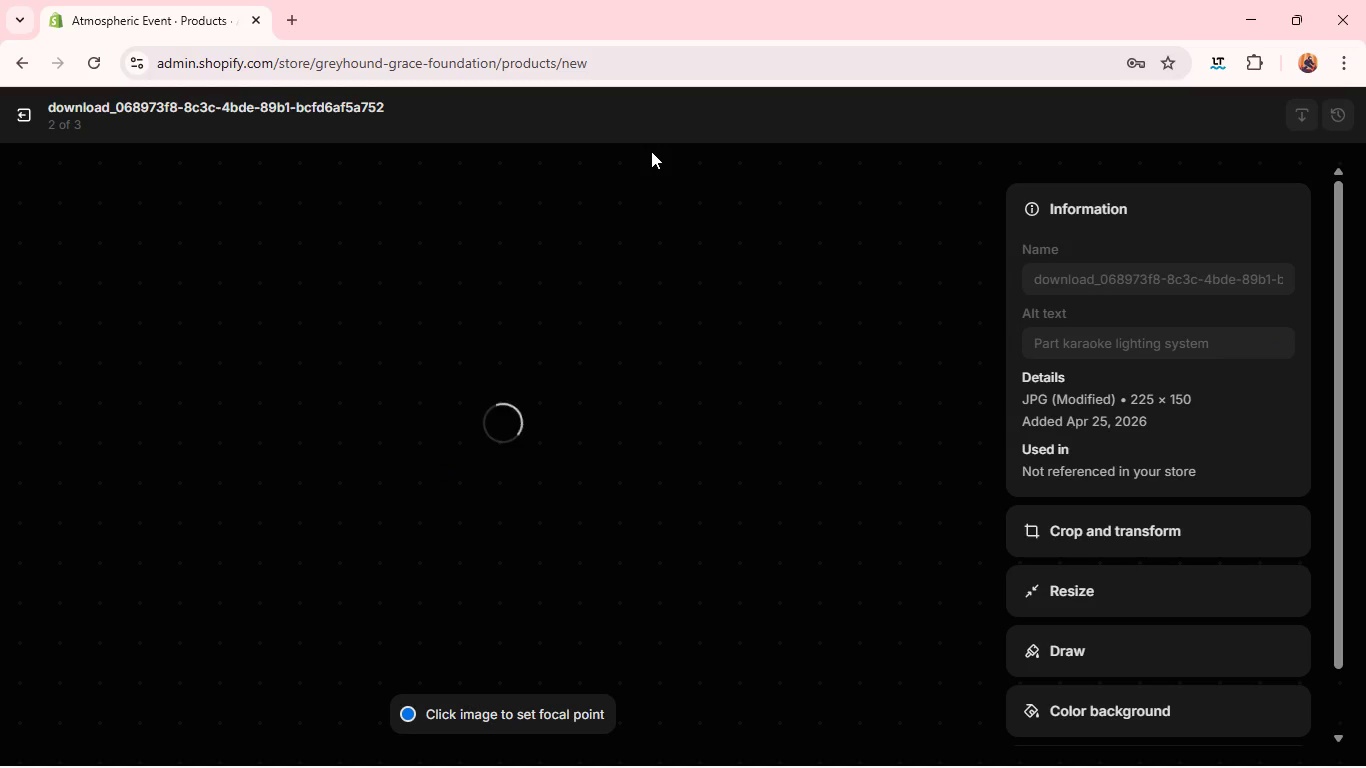 
left_click([39, 117])
 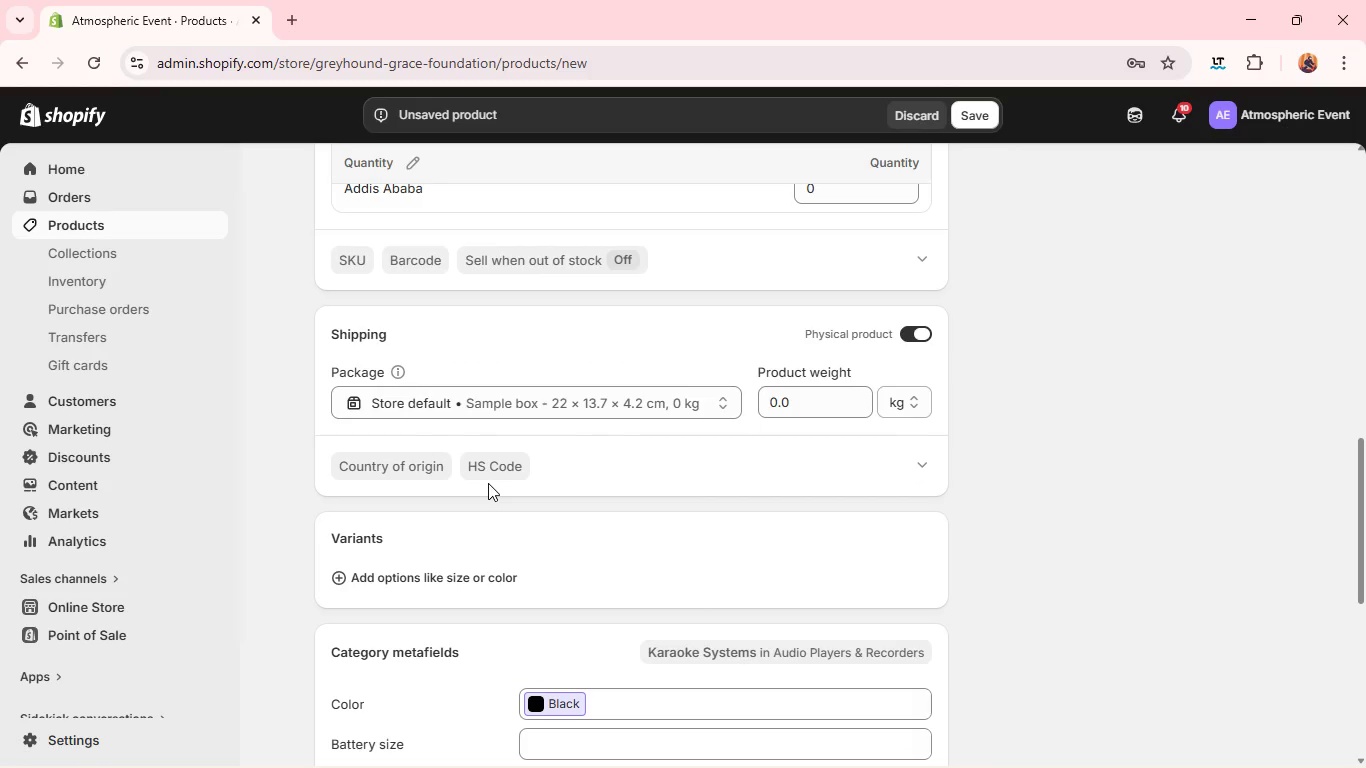 
wait(6.23)
 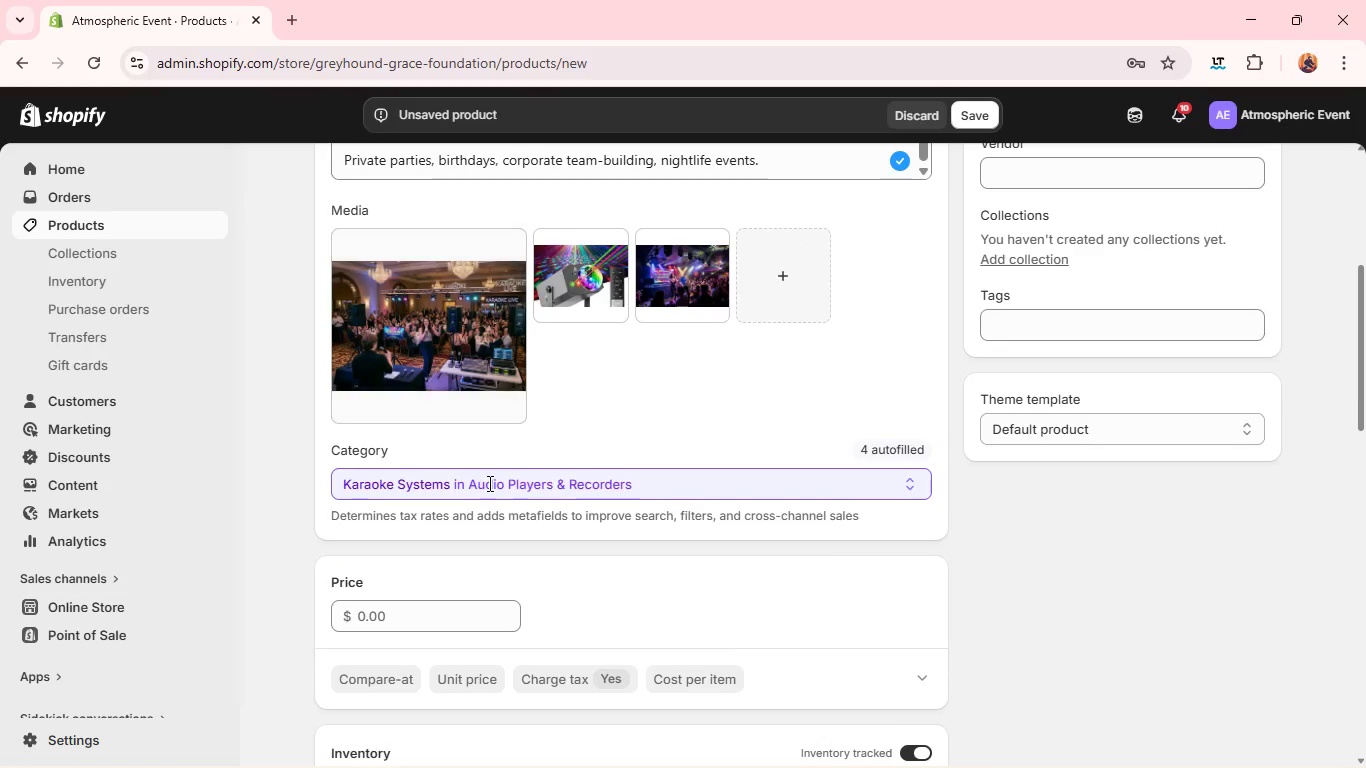 
left_click([488, 483])
 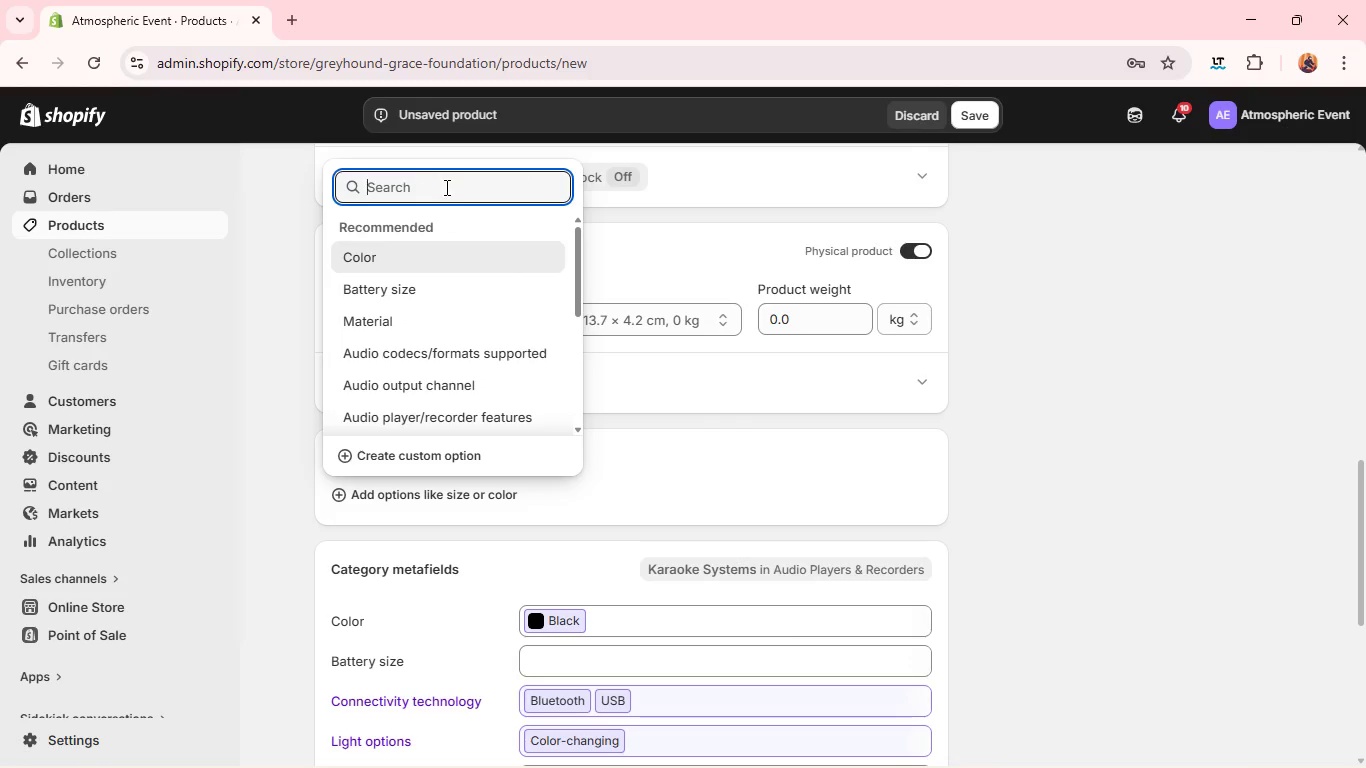 
type(Package Tier)
 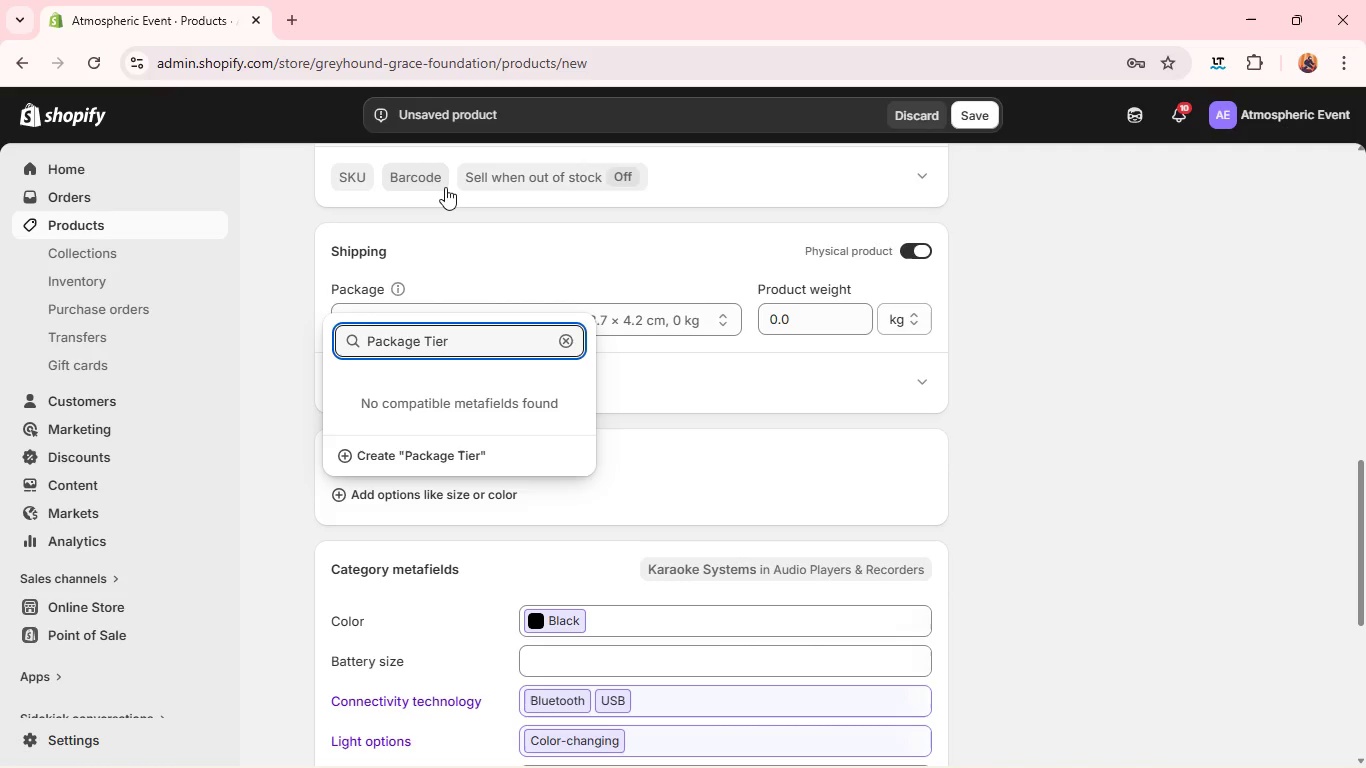 
key(Enter)
 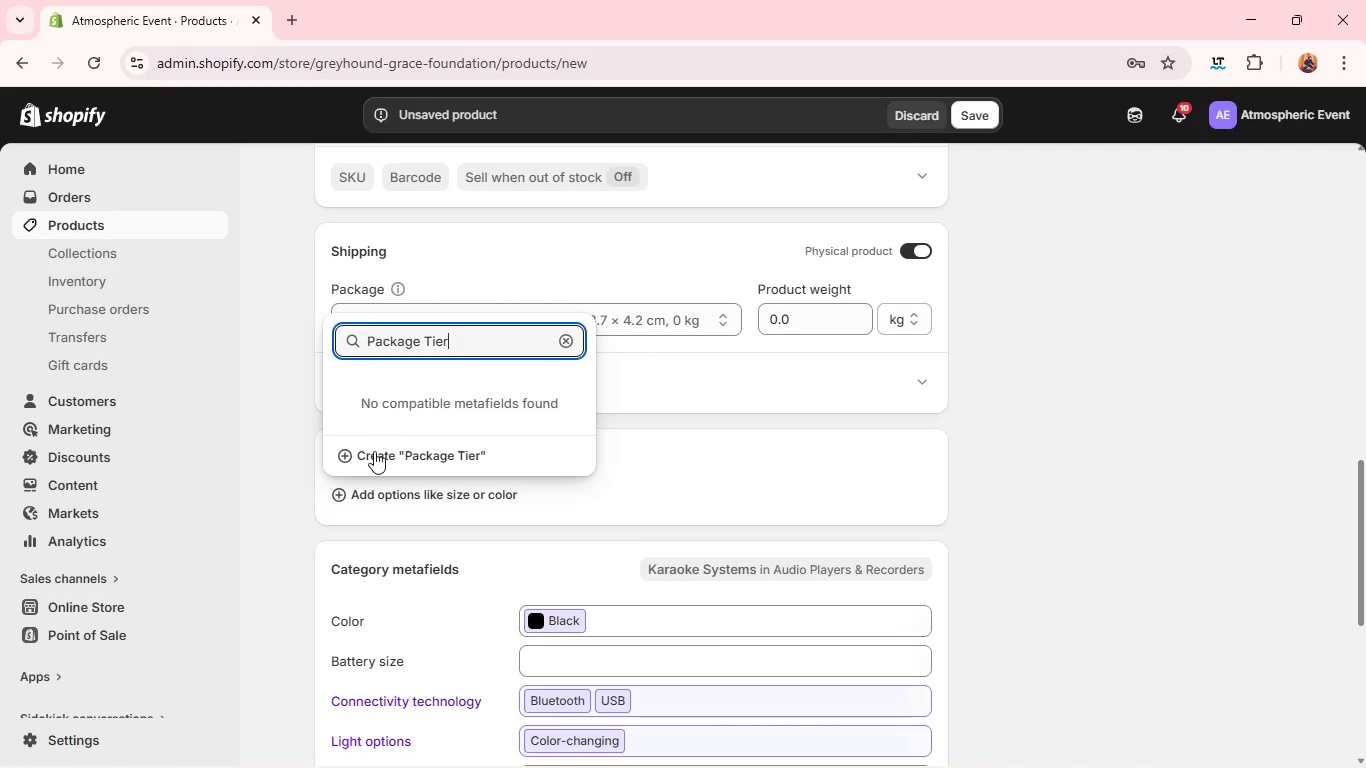 
left_click([374, 452])
 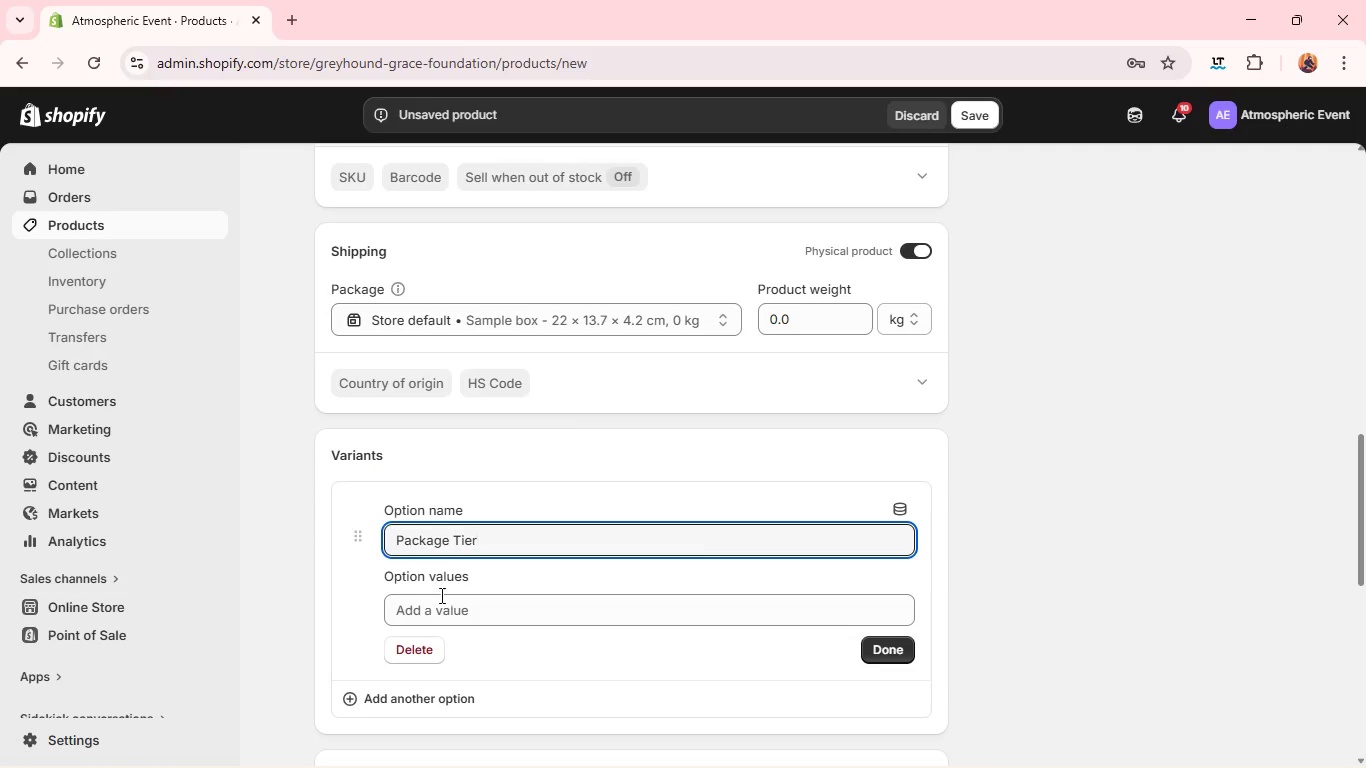 
left_click([437, 607])
 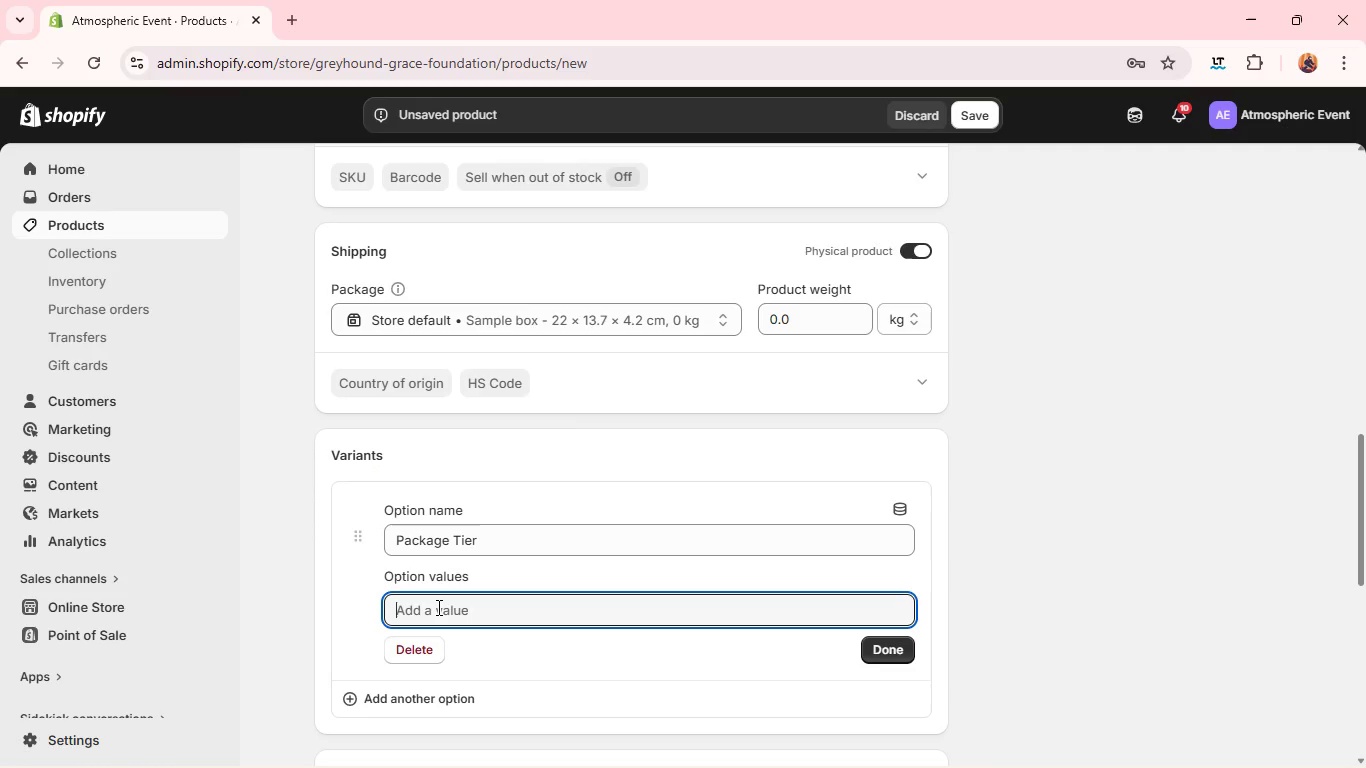 
type(Silver)
 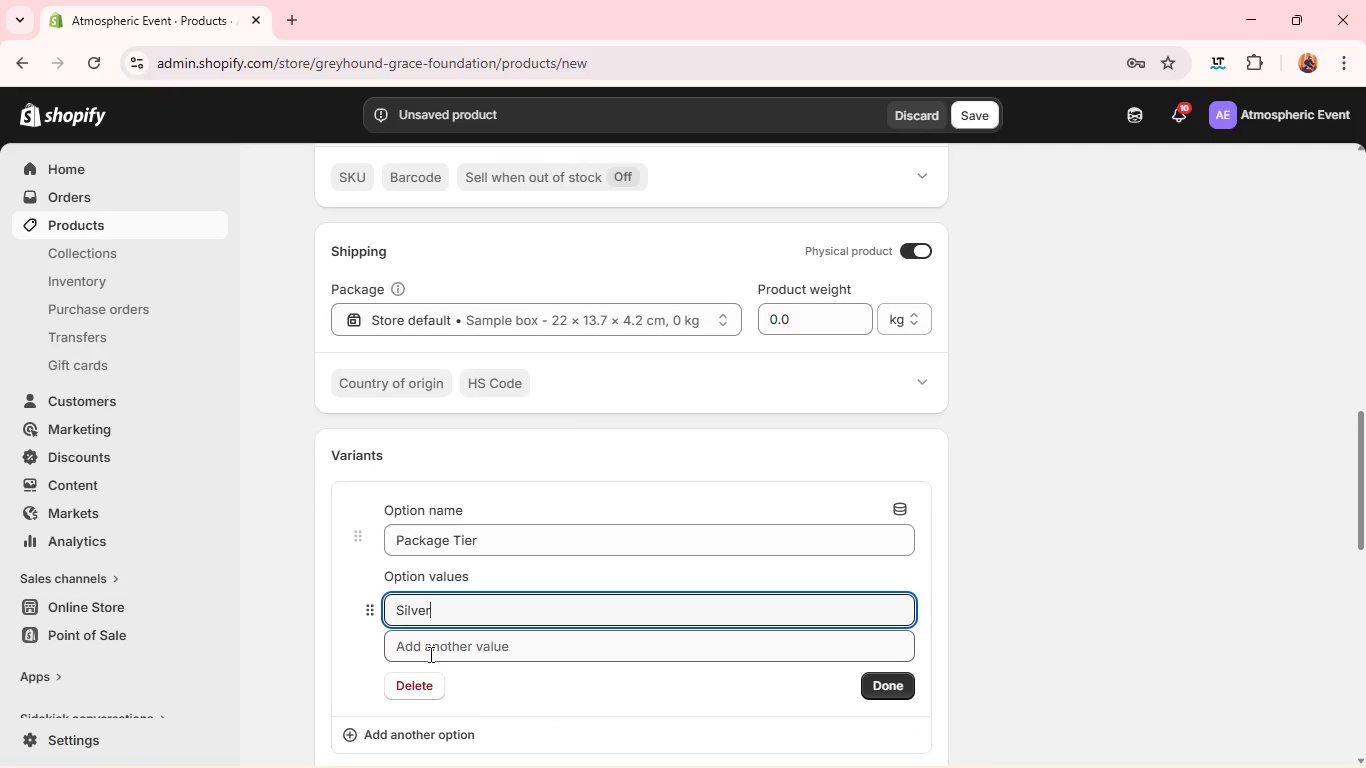 
left_click([429, 654])
 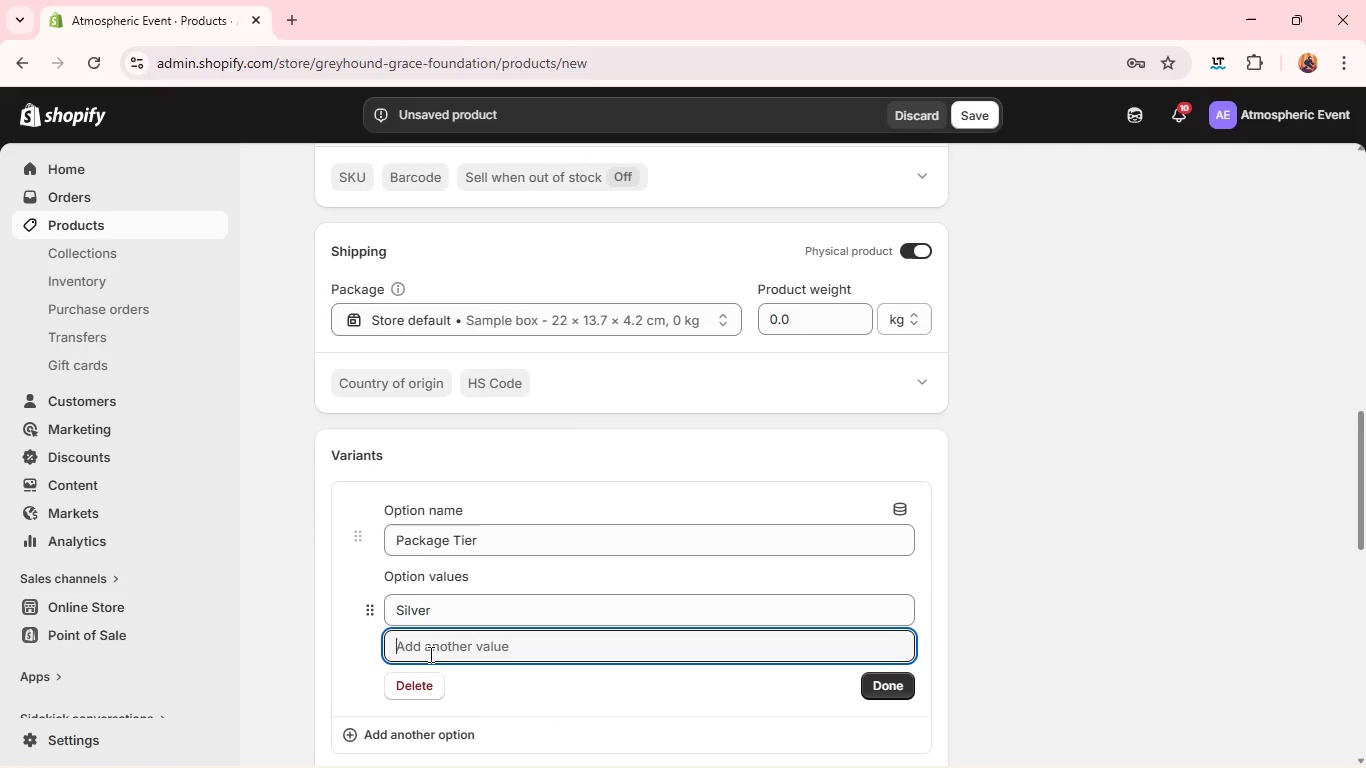 
type(Gold)
 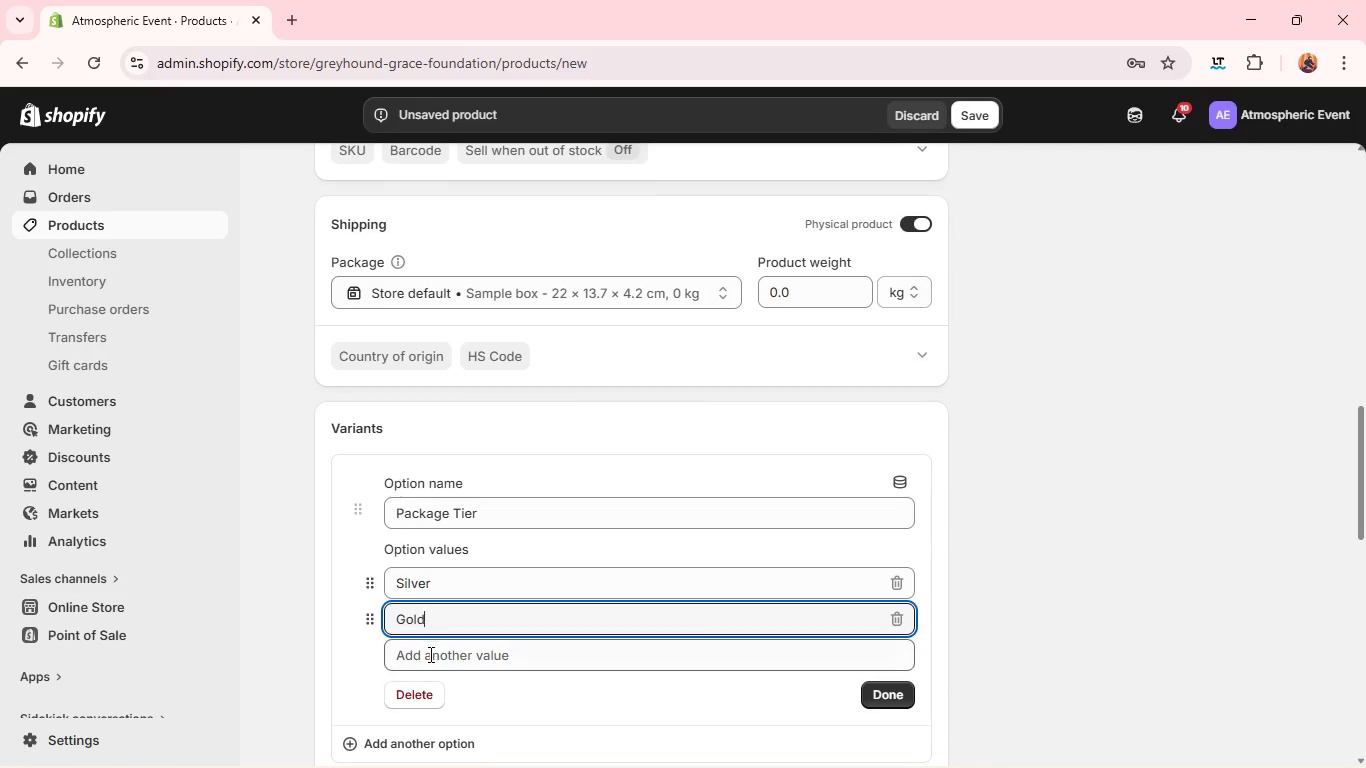 
left_click([429, 654])
 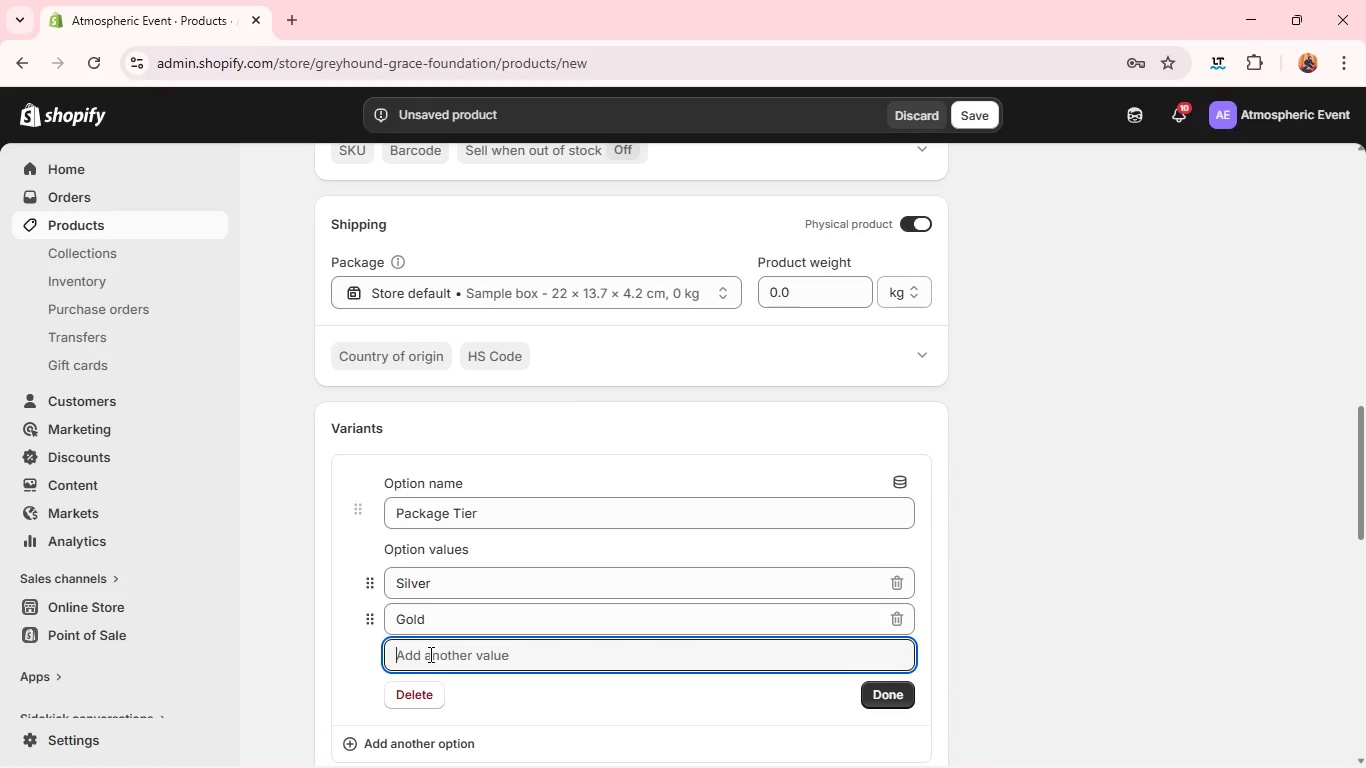 
type(Platinum)
 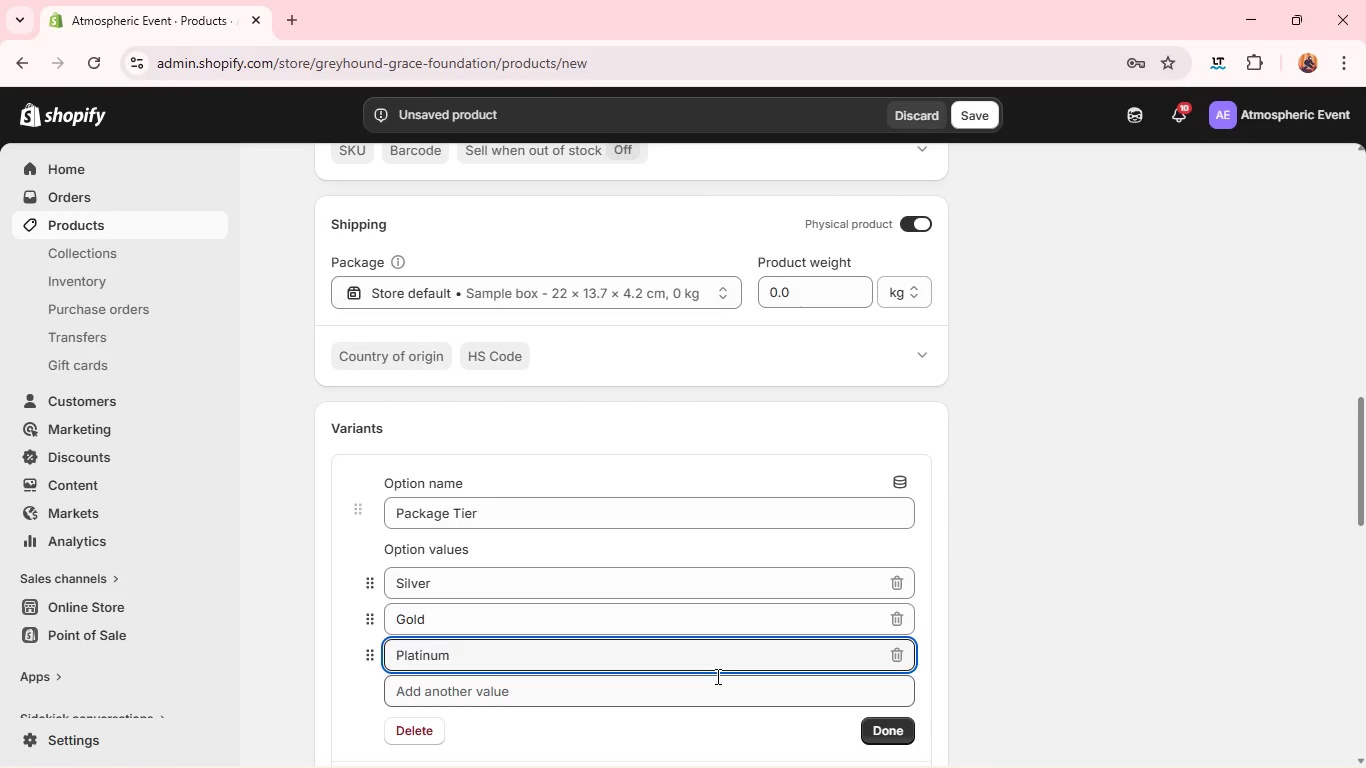 
wait(26.14)
 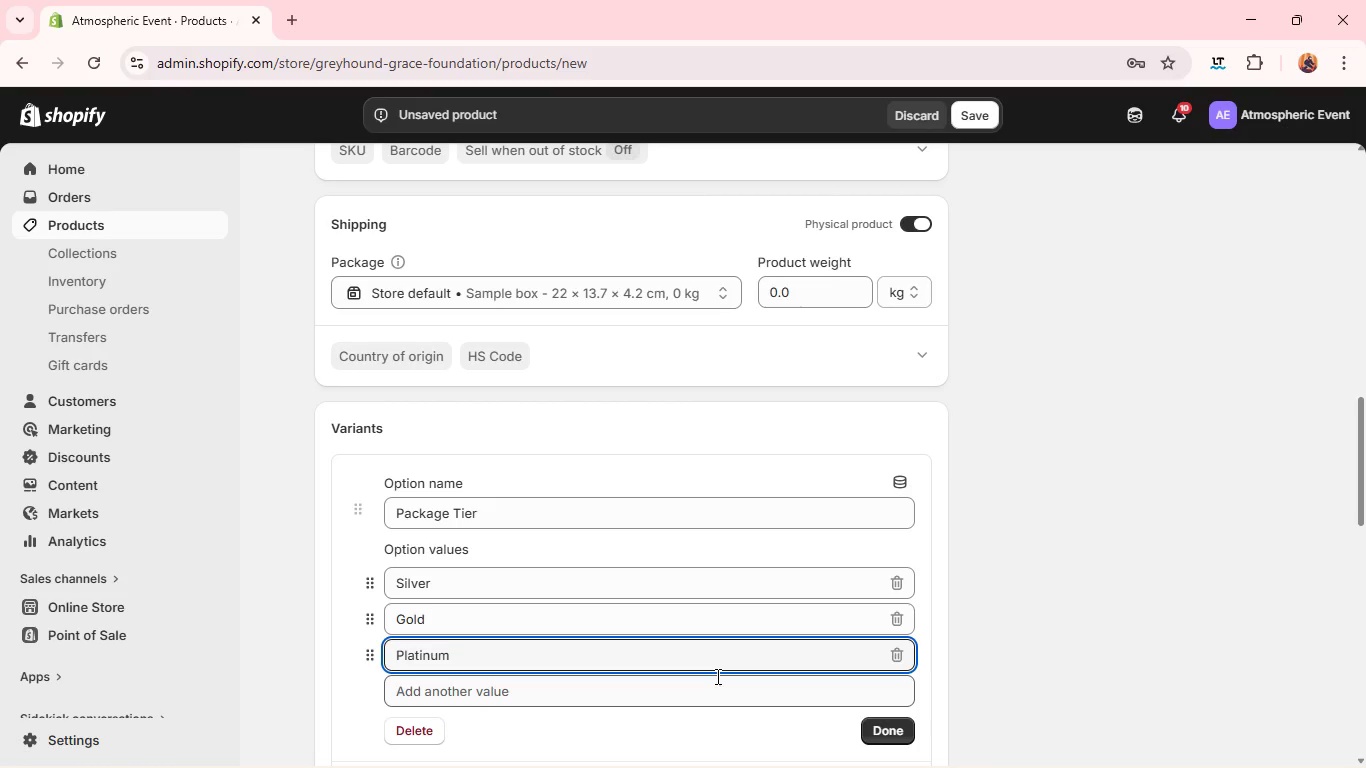 
left_click([883, 731])
 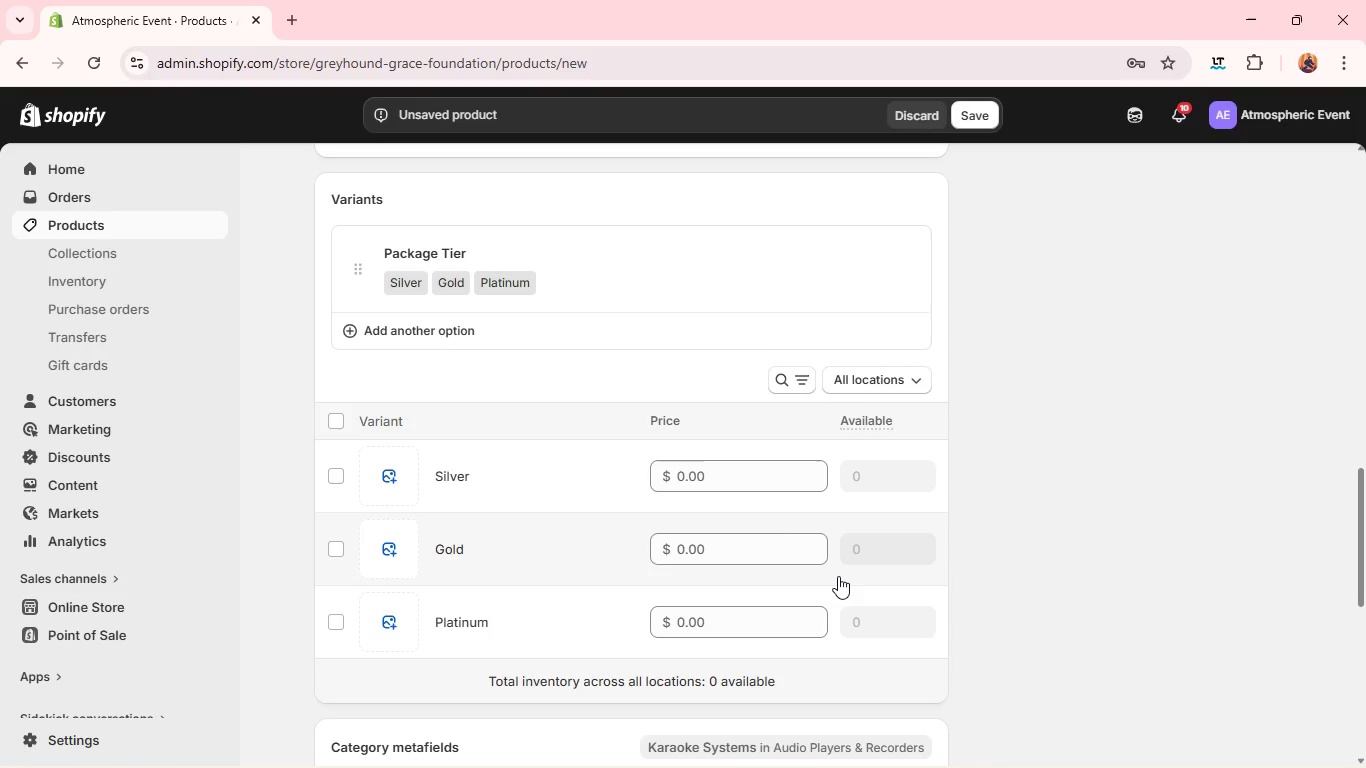 
wait(21.06)
 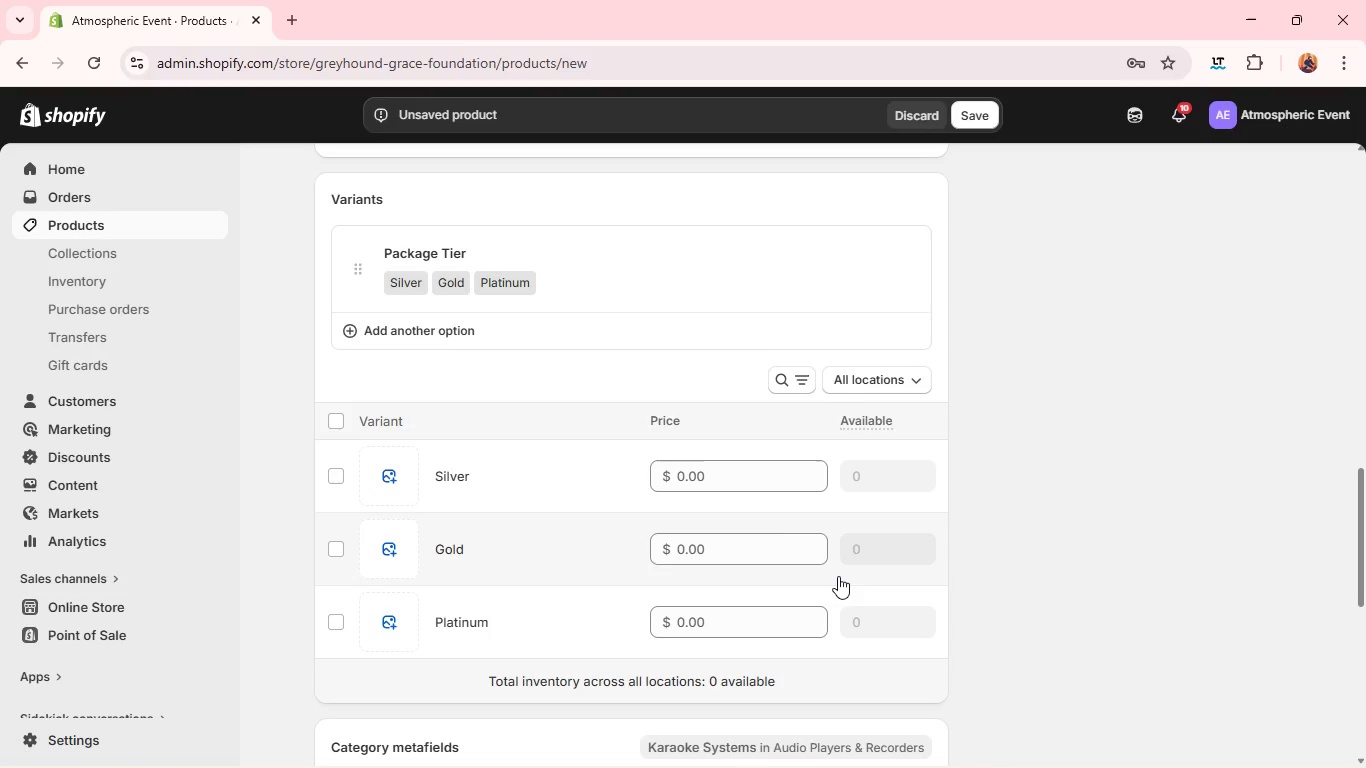 
left_click([703, 485])
 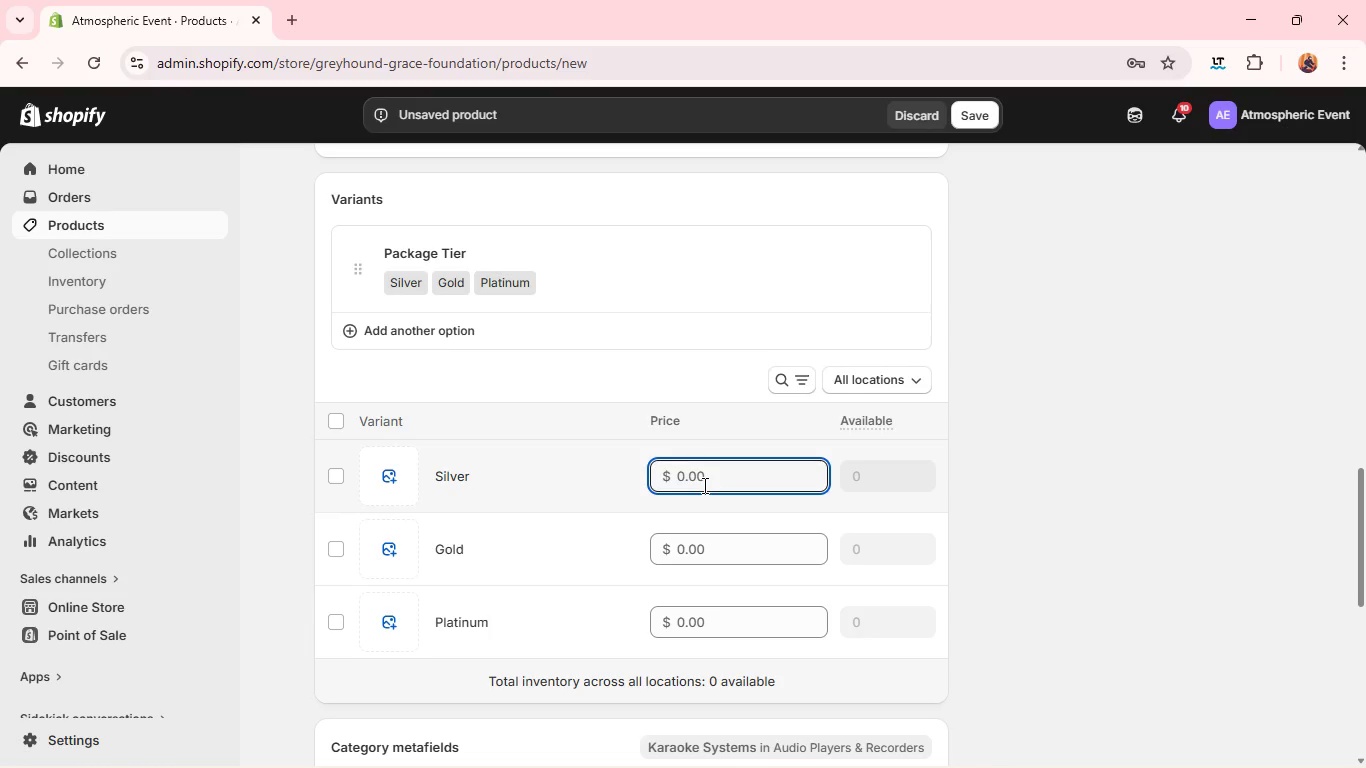 
type(349)
 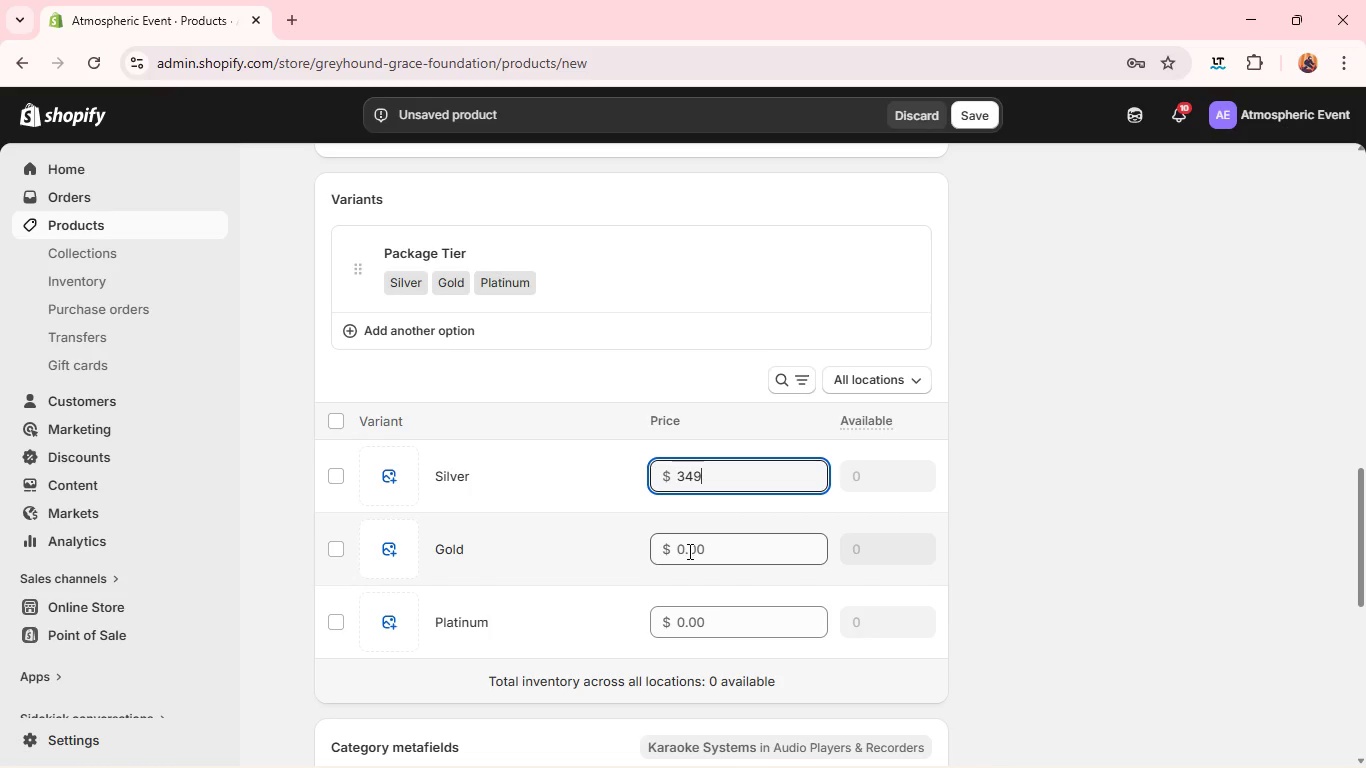 
double_click([688, 551])
 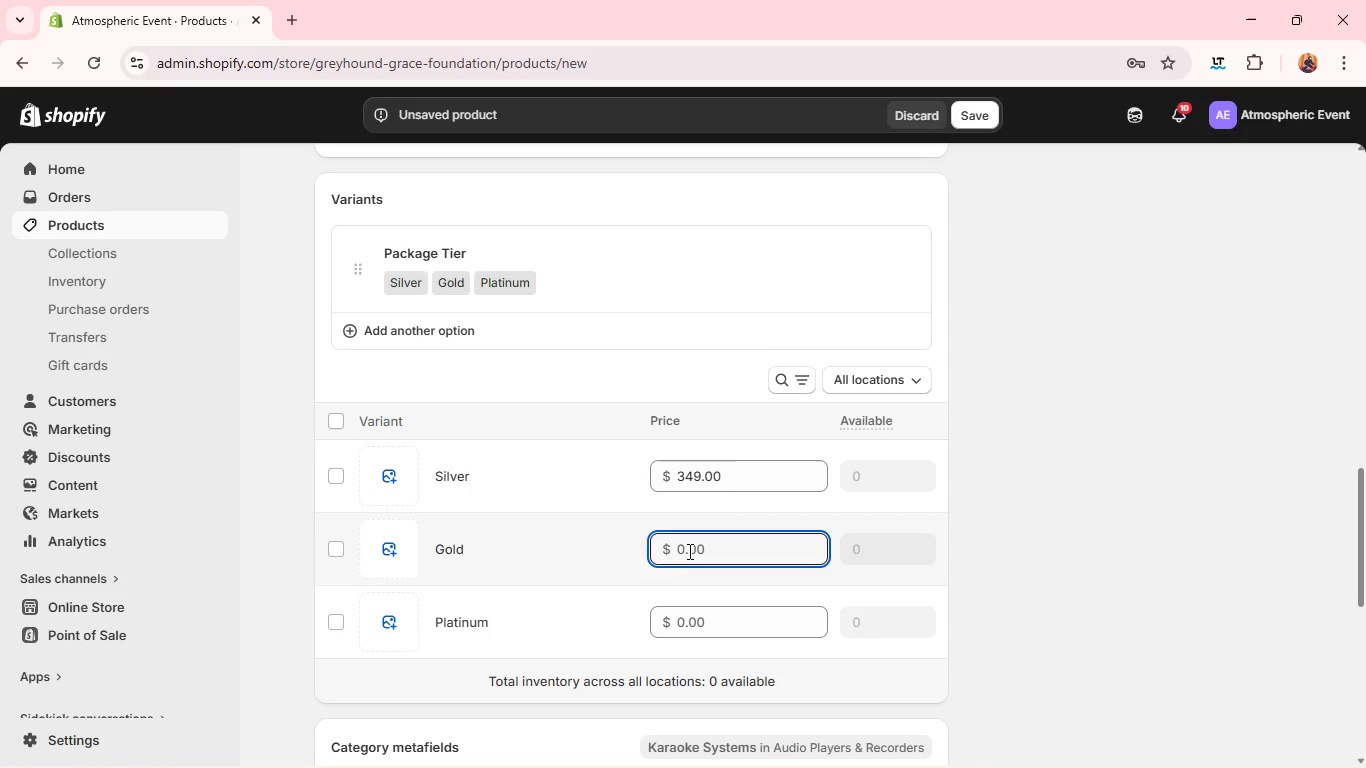 
type(549)
 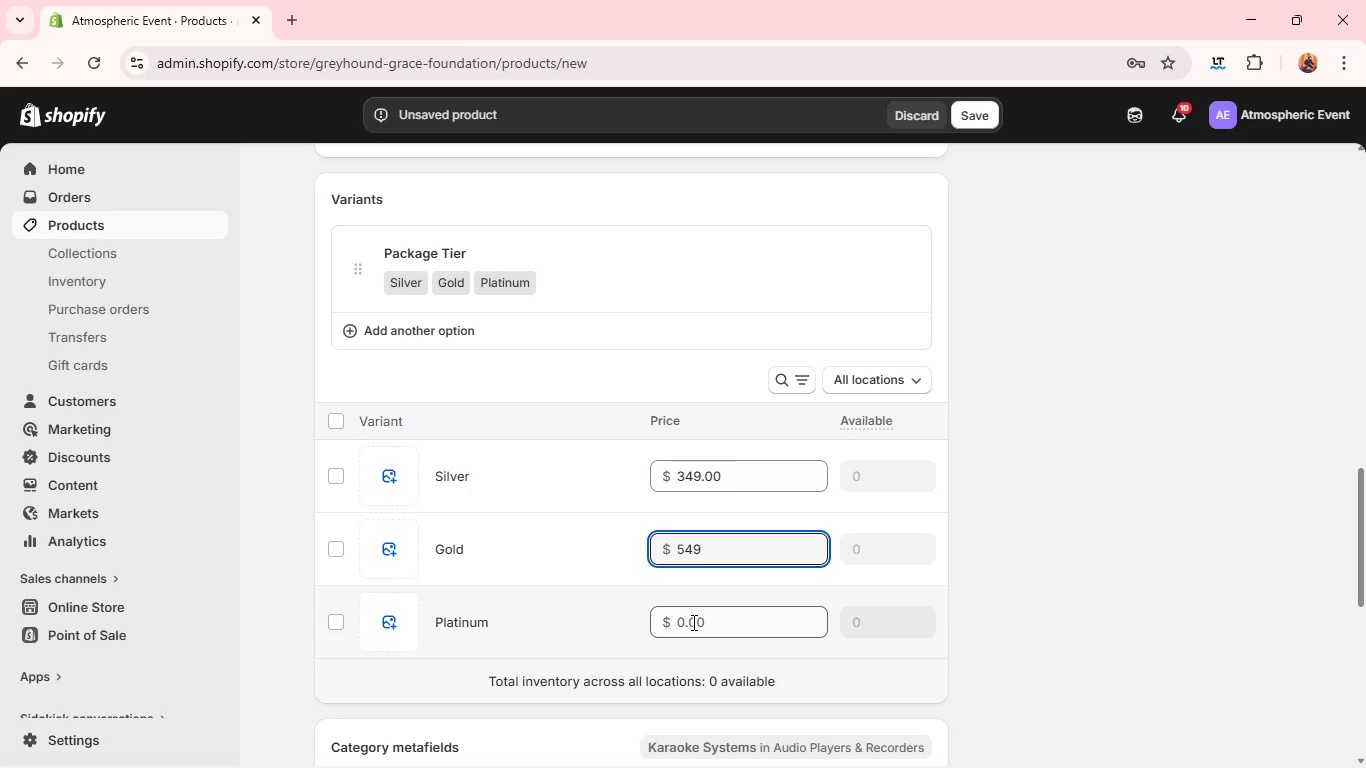 
left_click([692, 622])
 